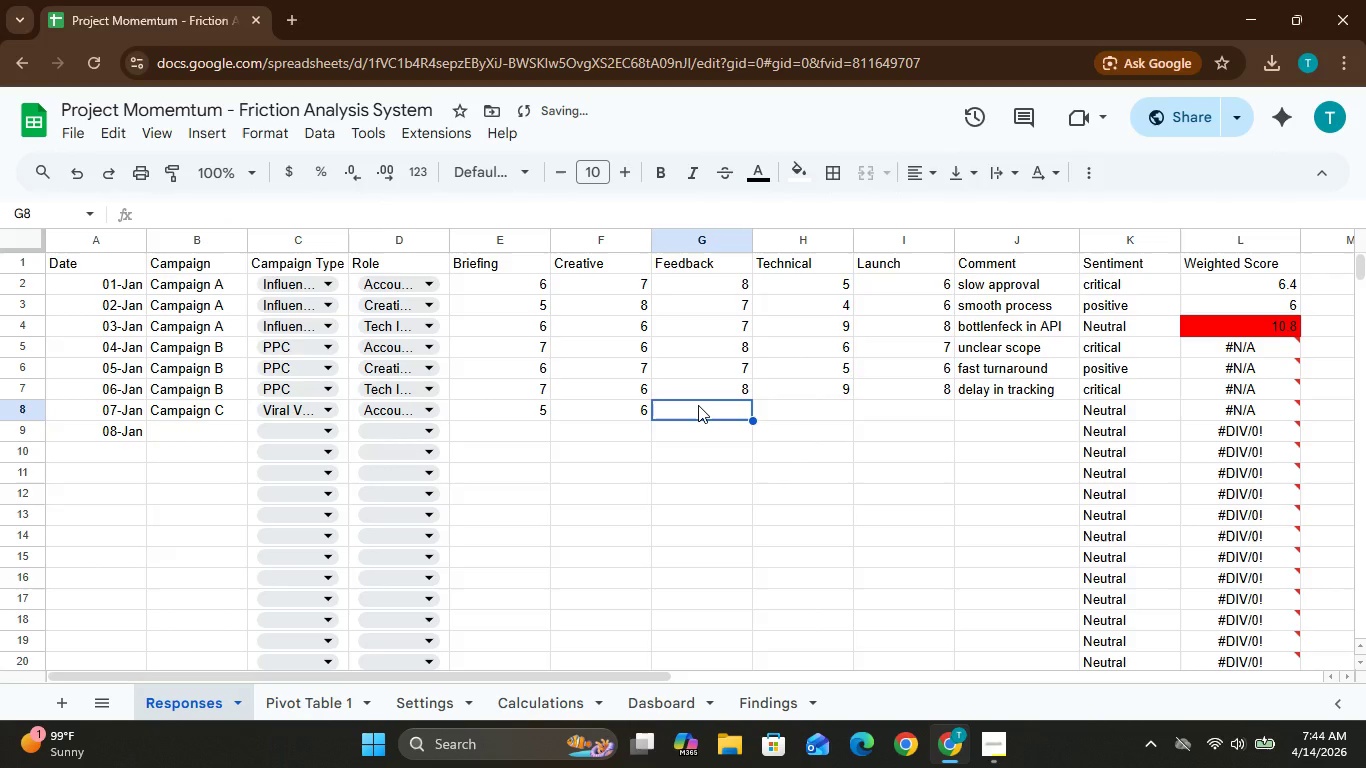 
key(7)
 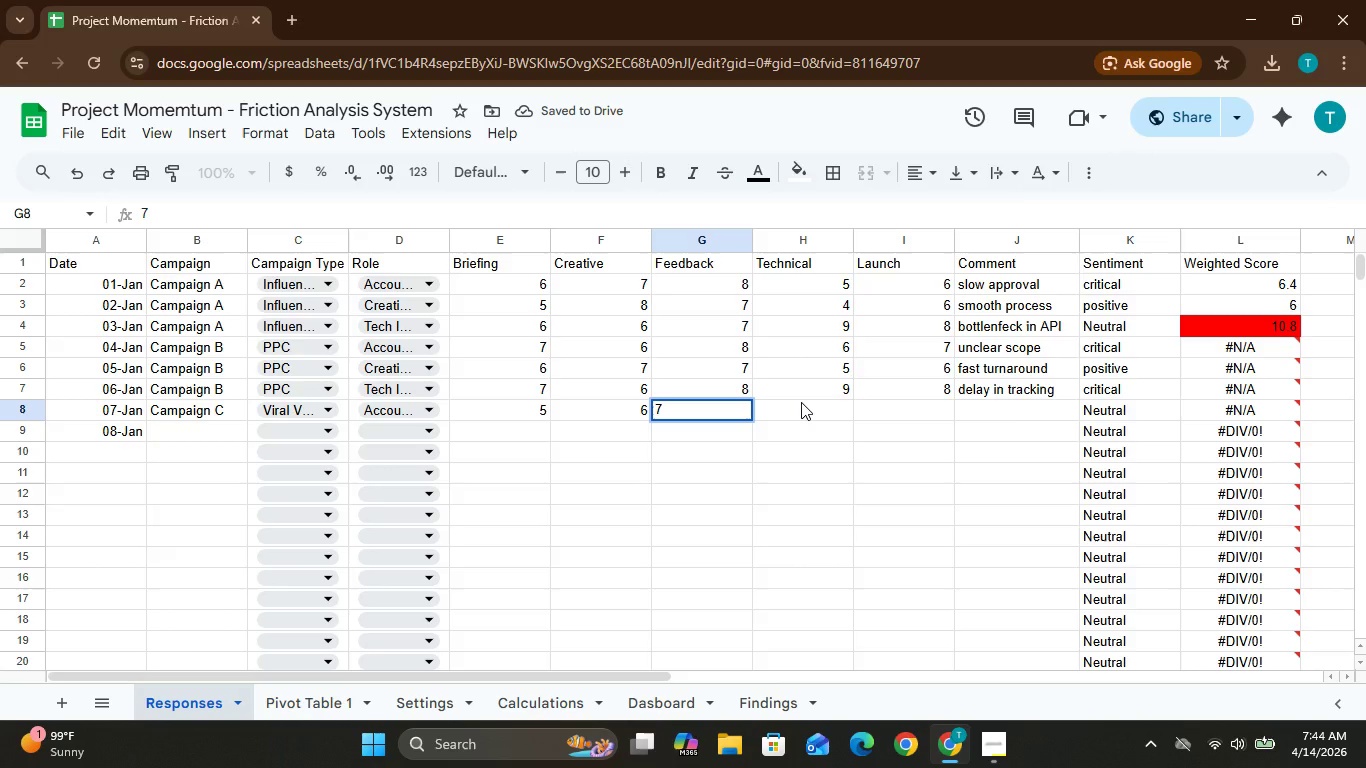 
left_click([801, 402])
 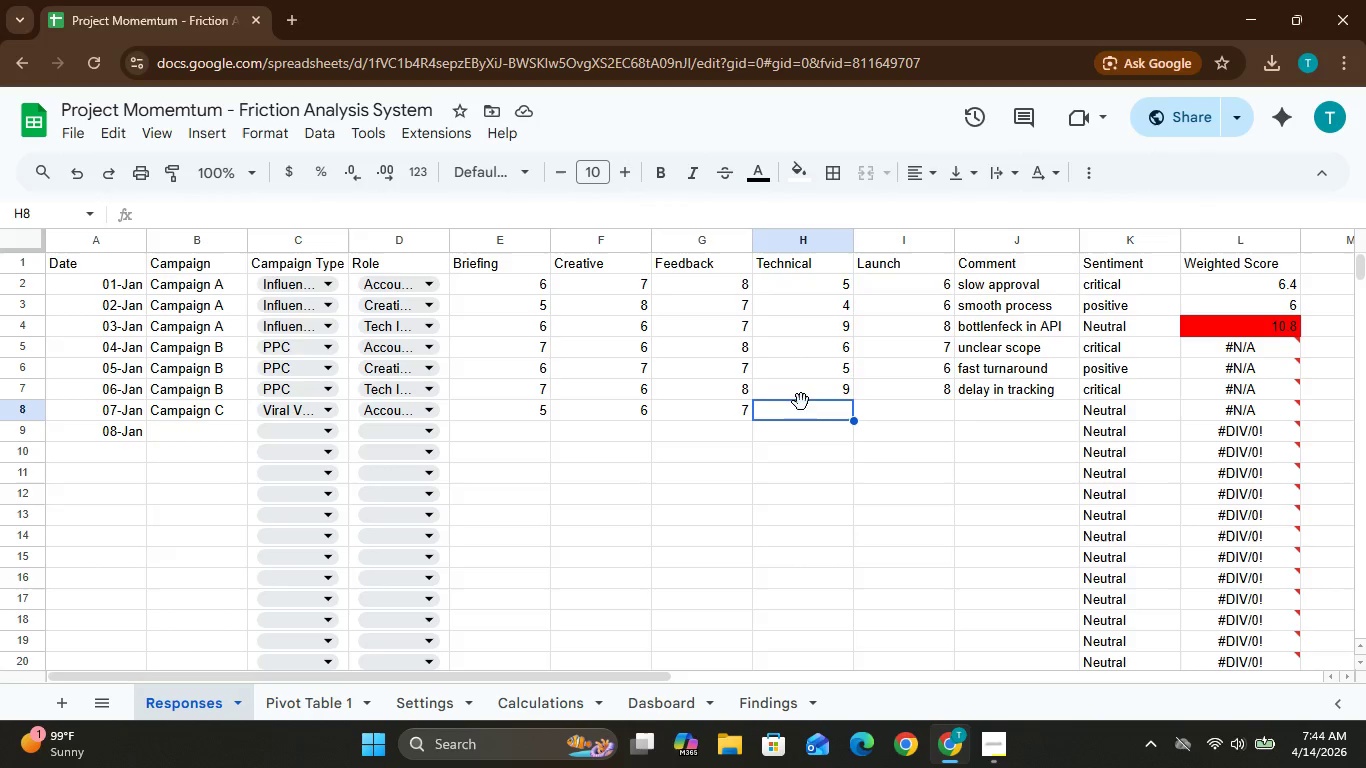 
wait(11.64)
 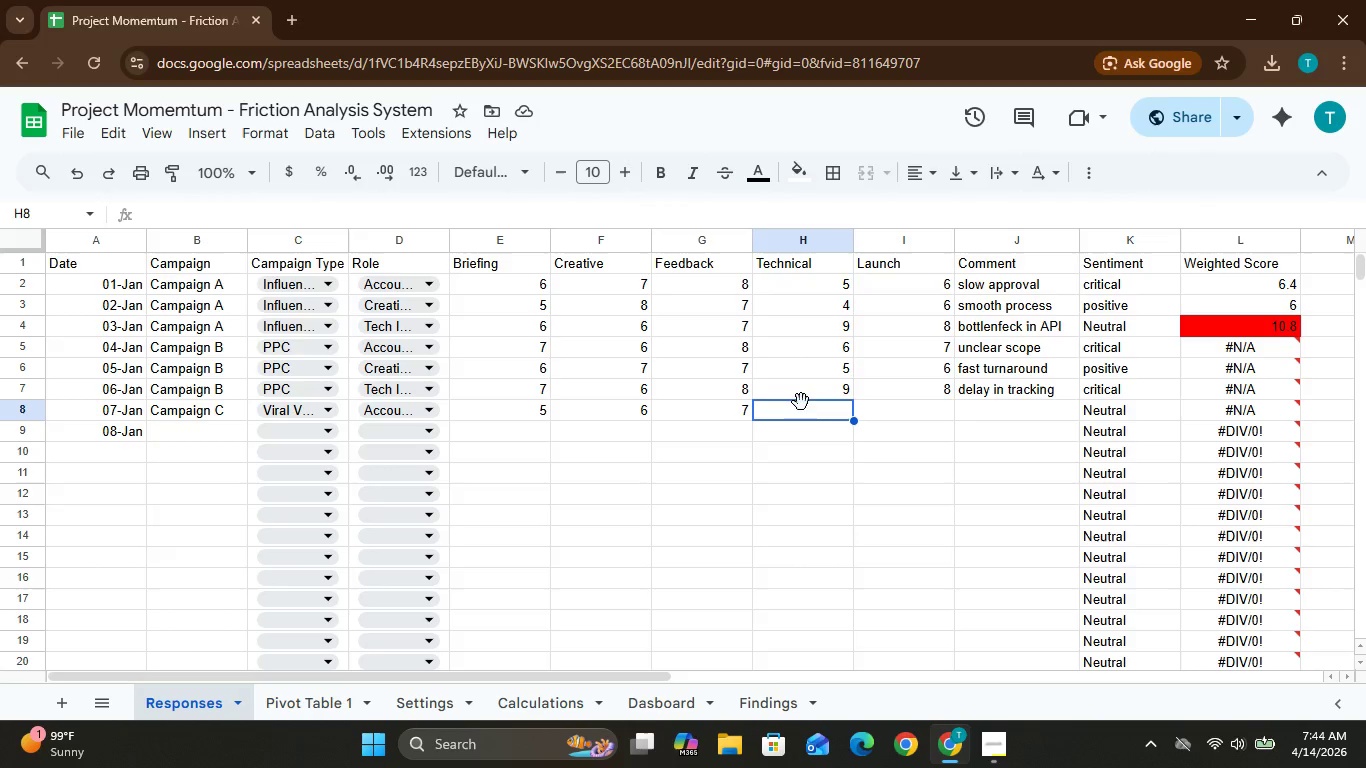 
key(6)
 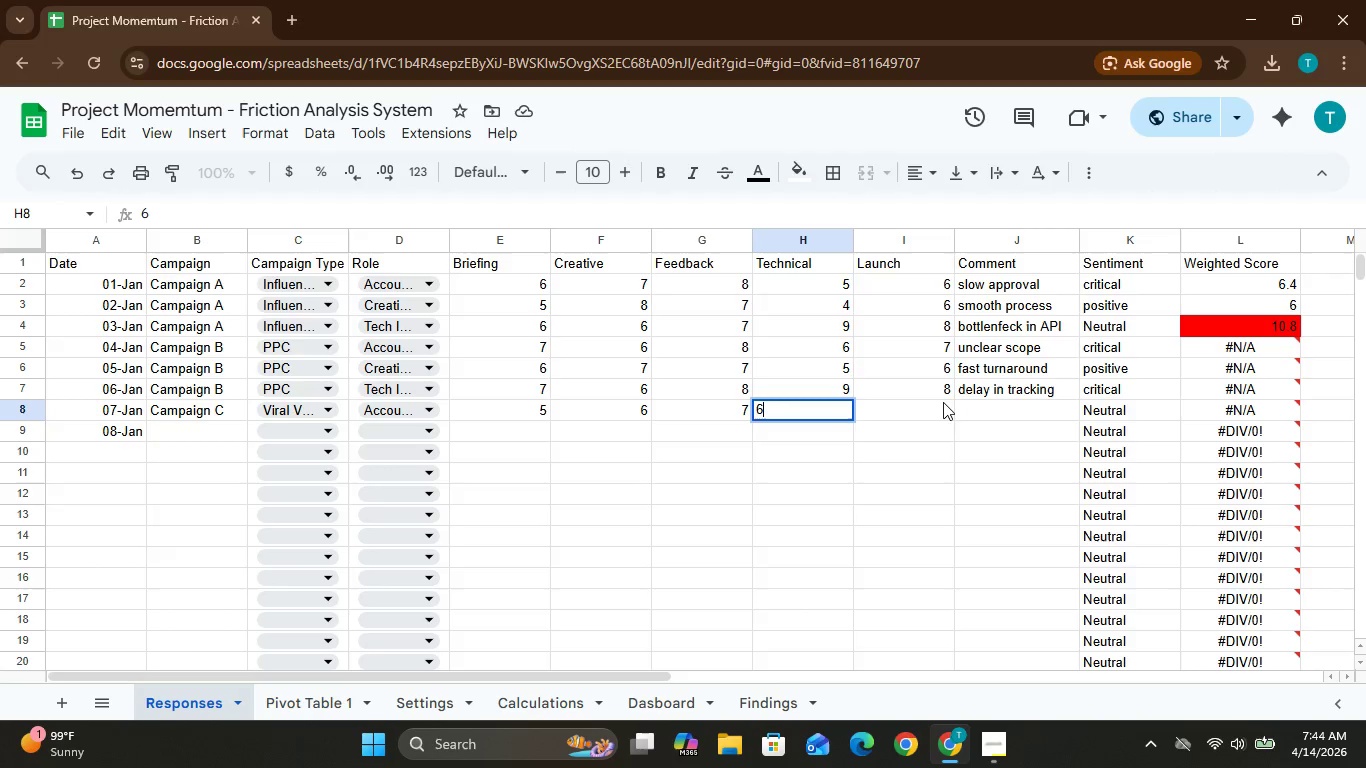 
left_click([938, 402])
 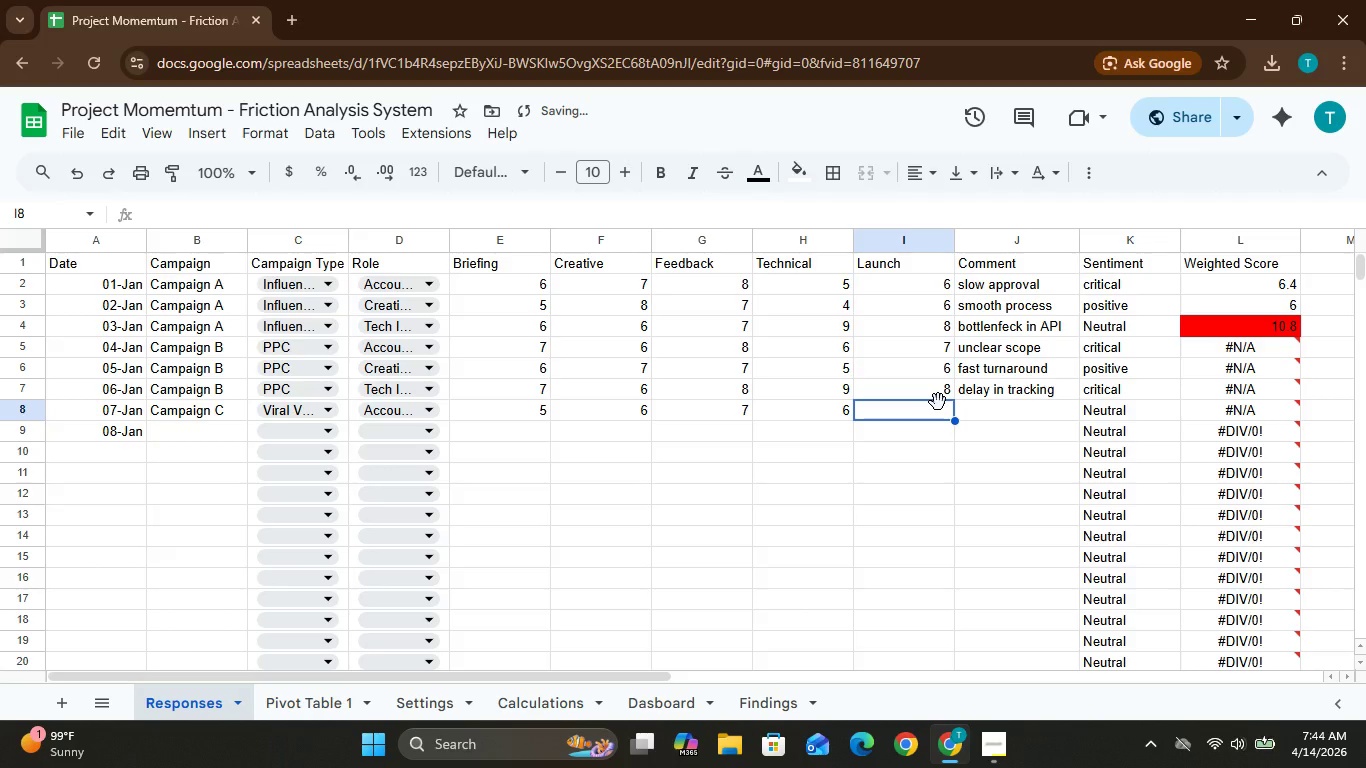 
key(5)
 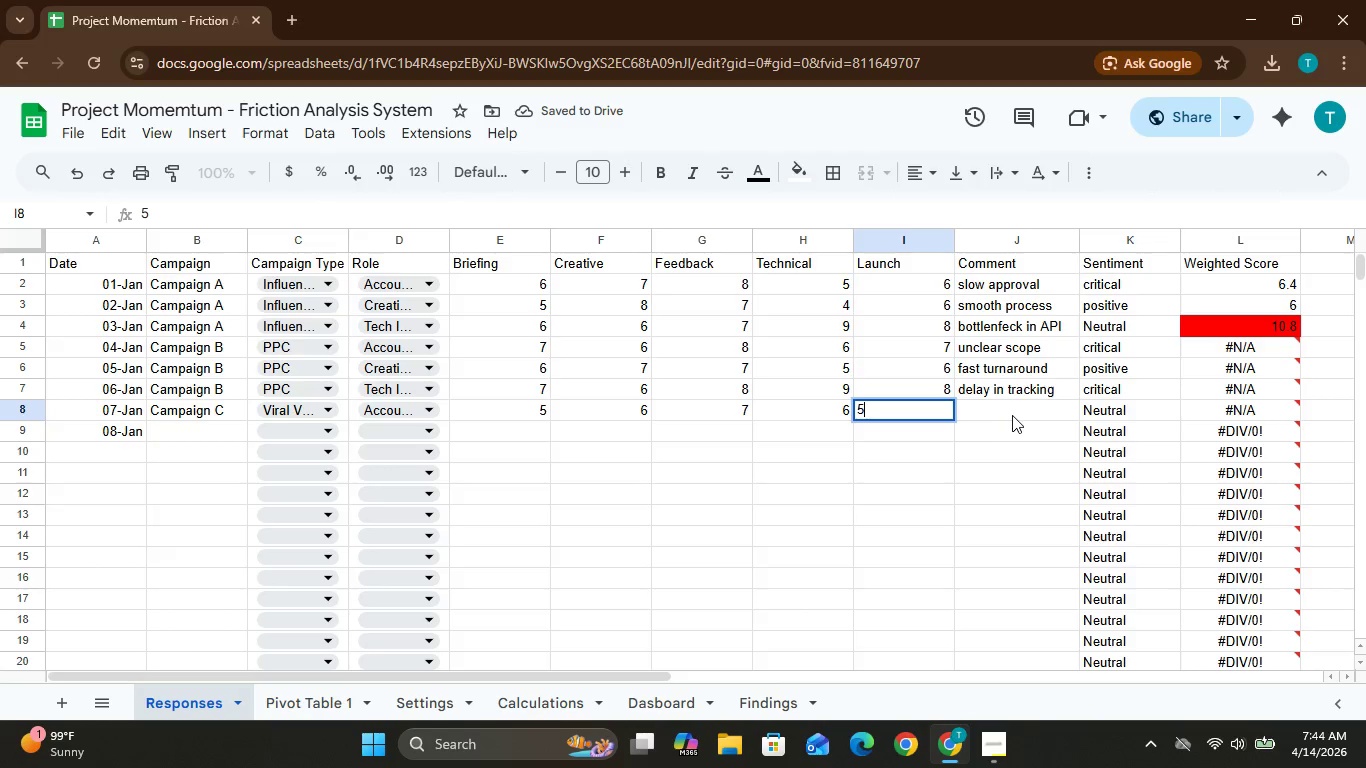 
left_click([1035, 419])
 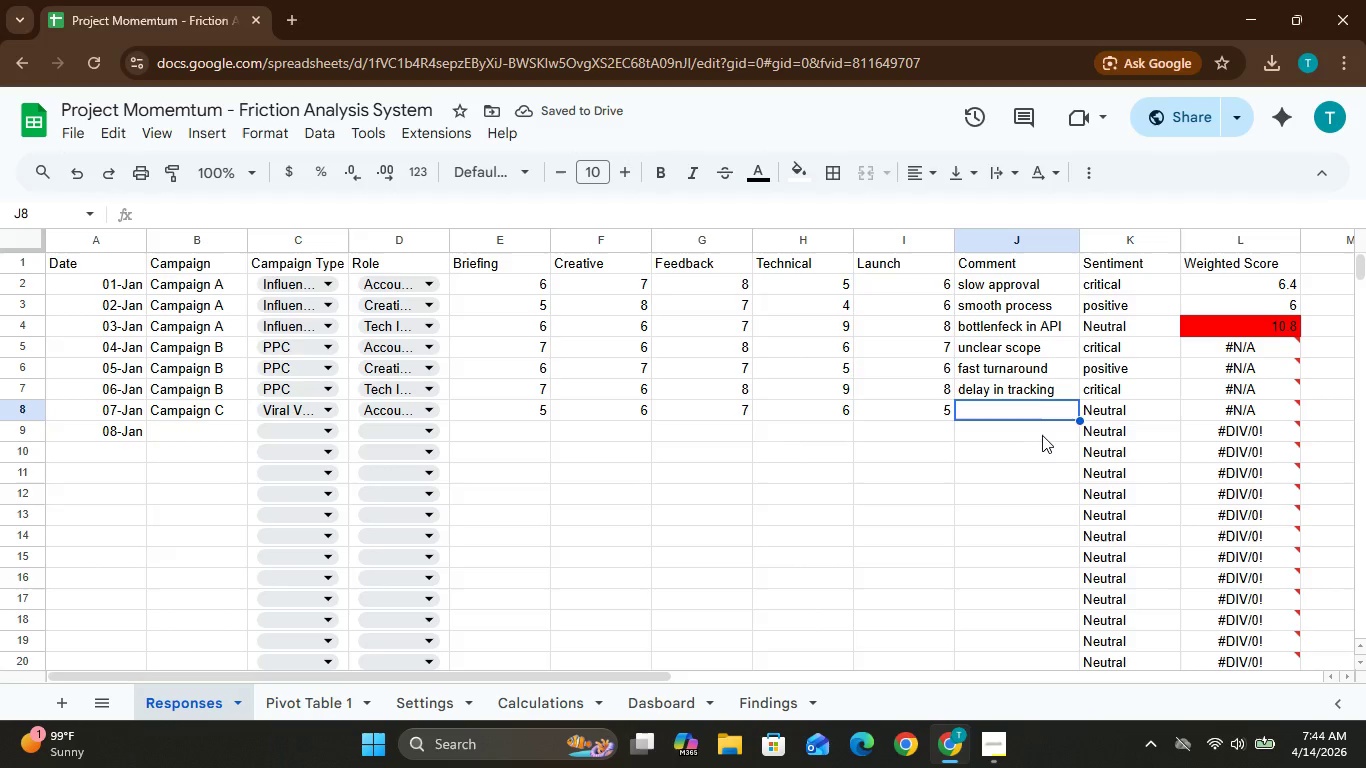 
wait(5.5)
 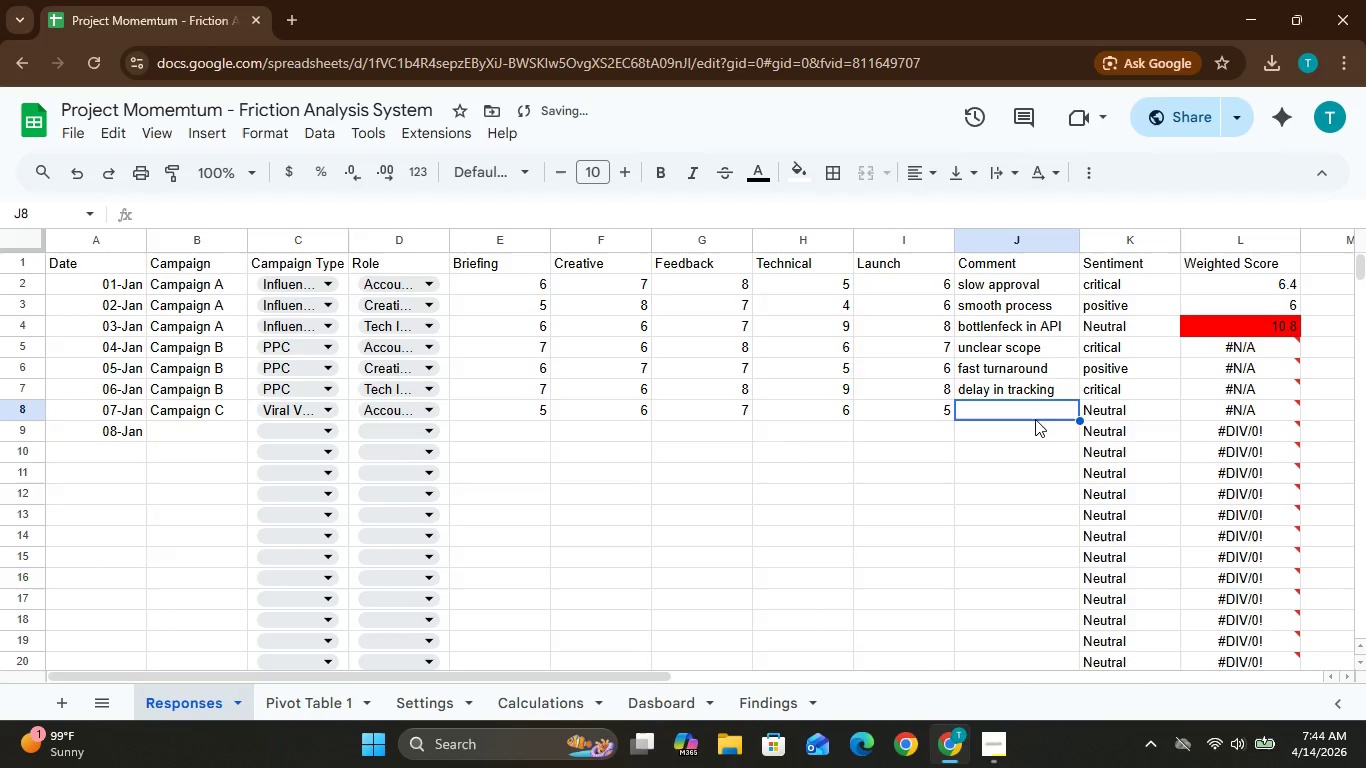 
type(smooth)
 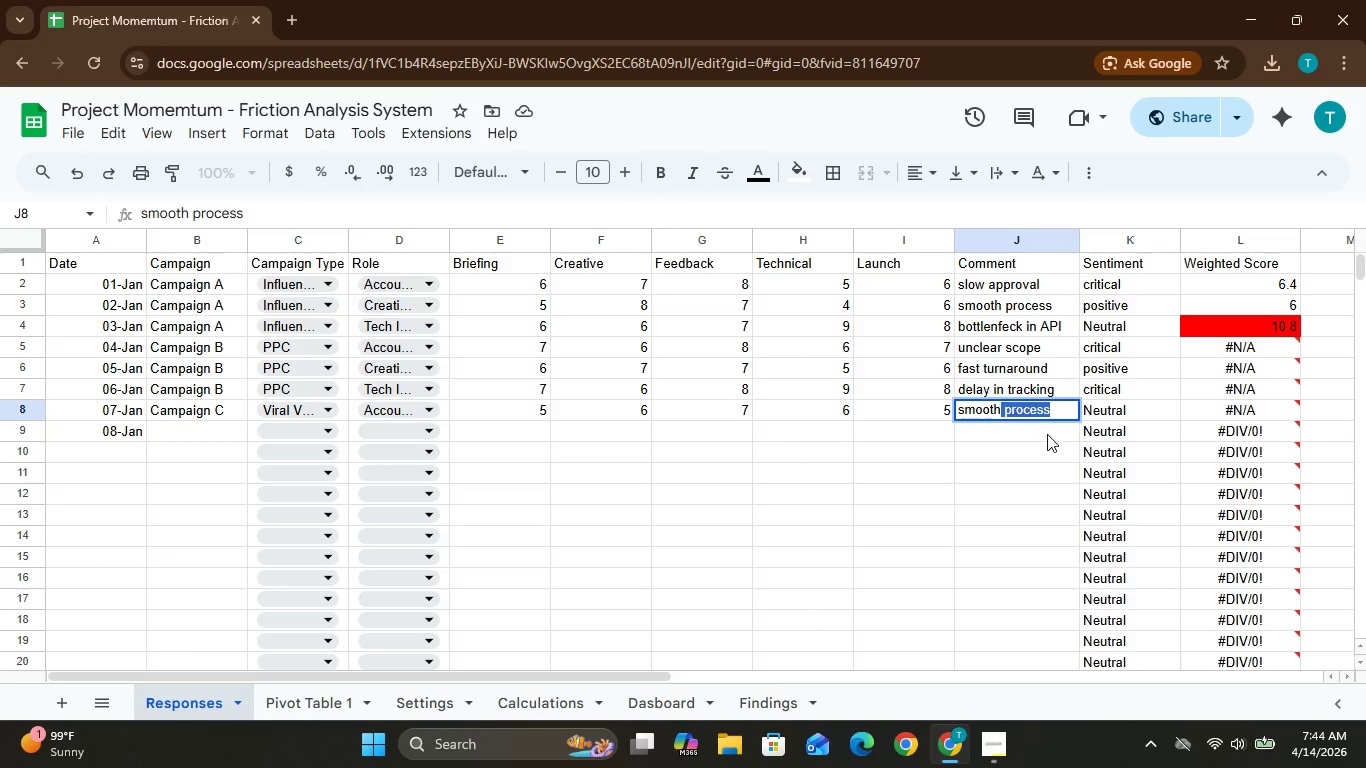 
left_click([1047, 437])
 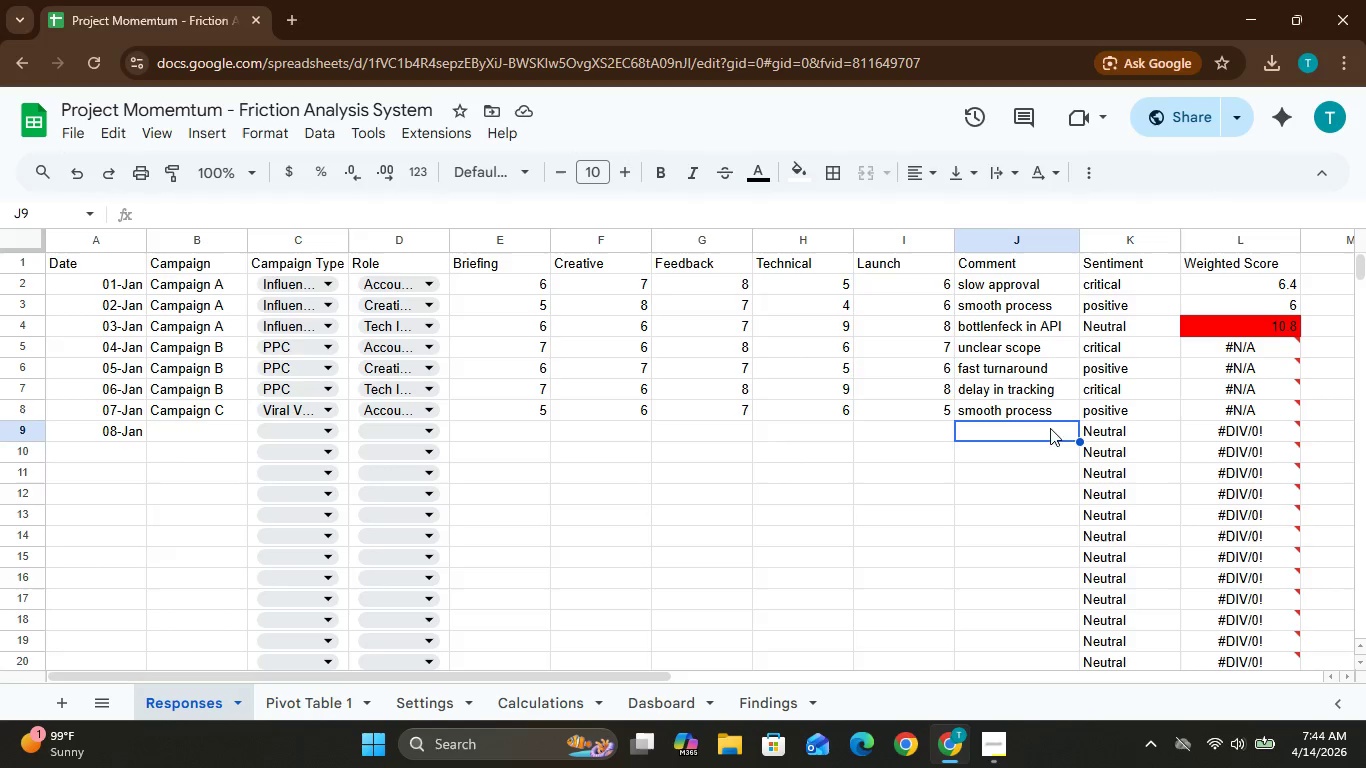 
wait(25.95)
 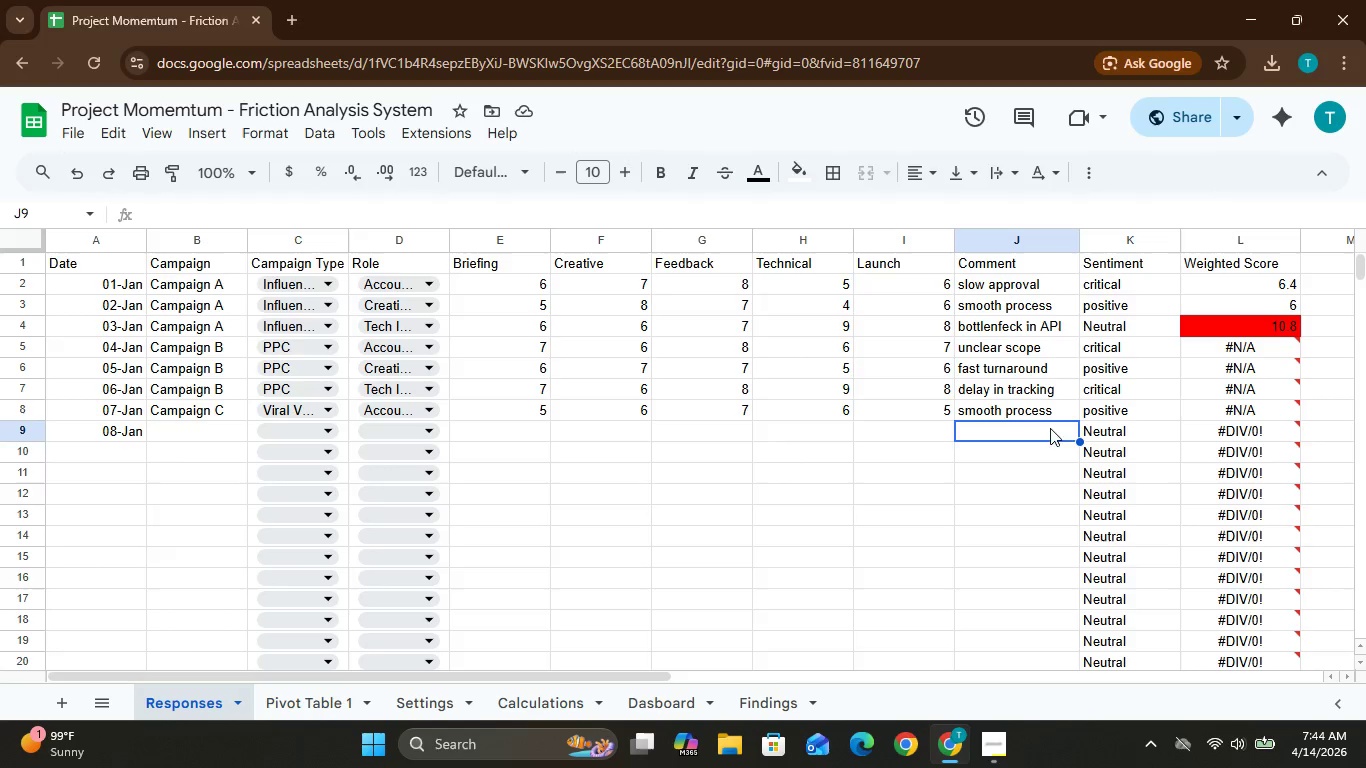 
left_click([169, 425])
 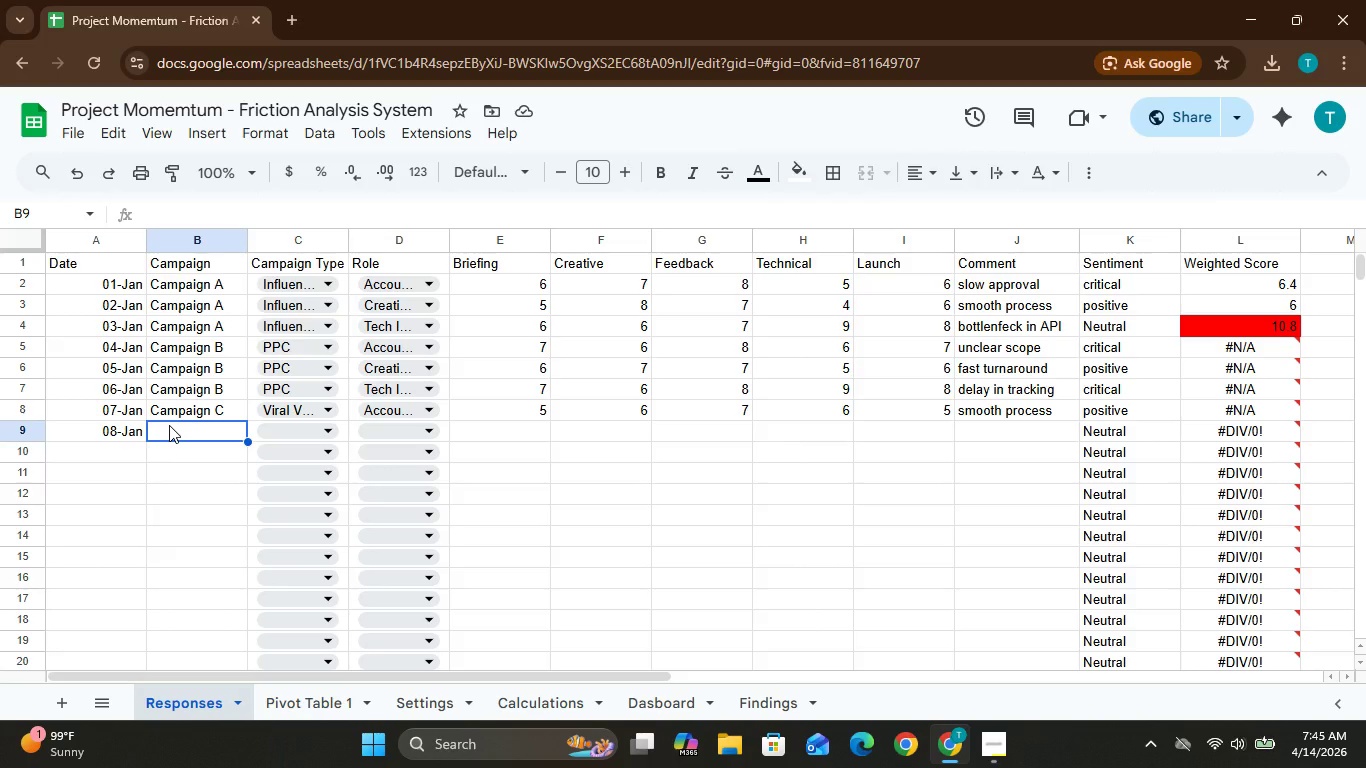 
hold_key(key=ShiftLeft, duration=0.62)
 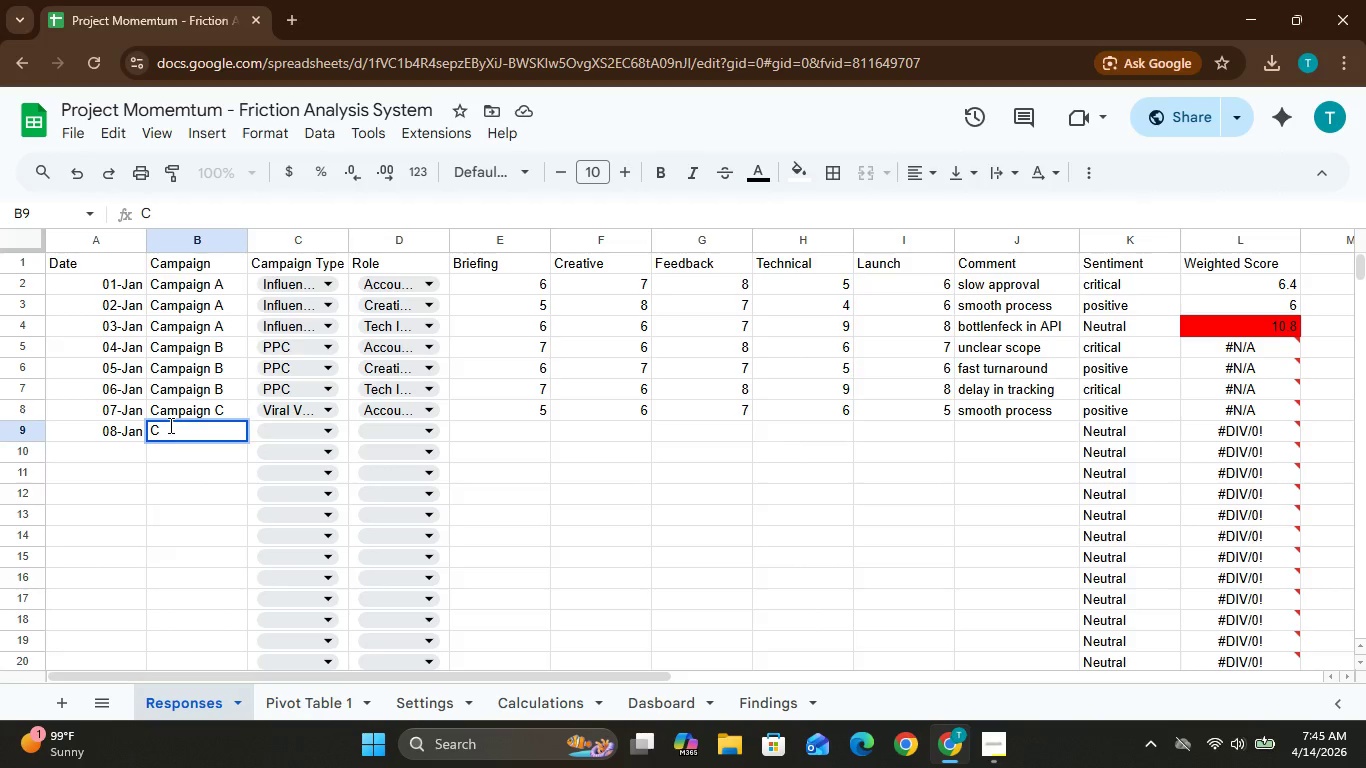 
hold_key(key=C, duration=0.39)
 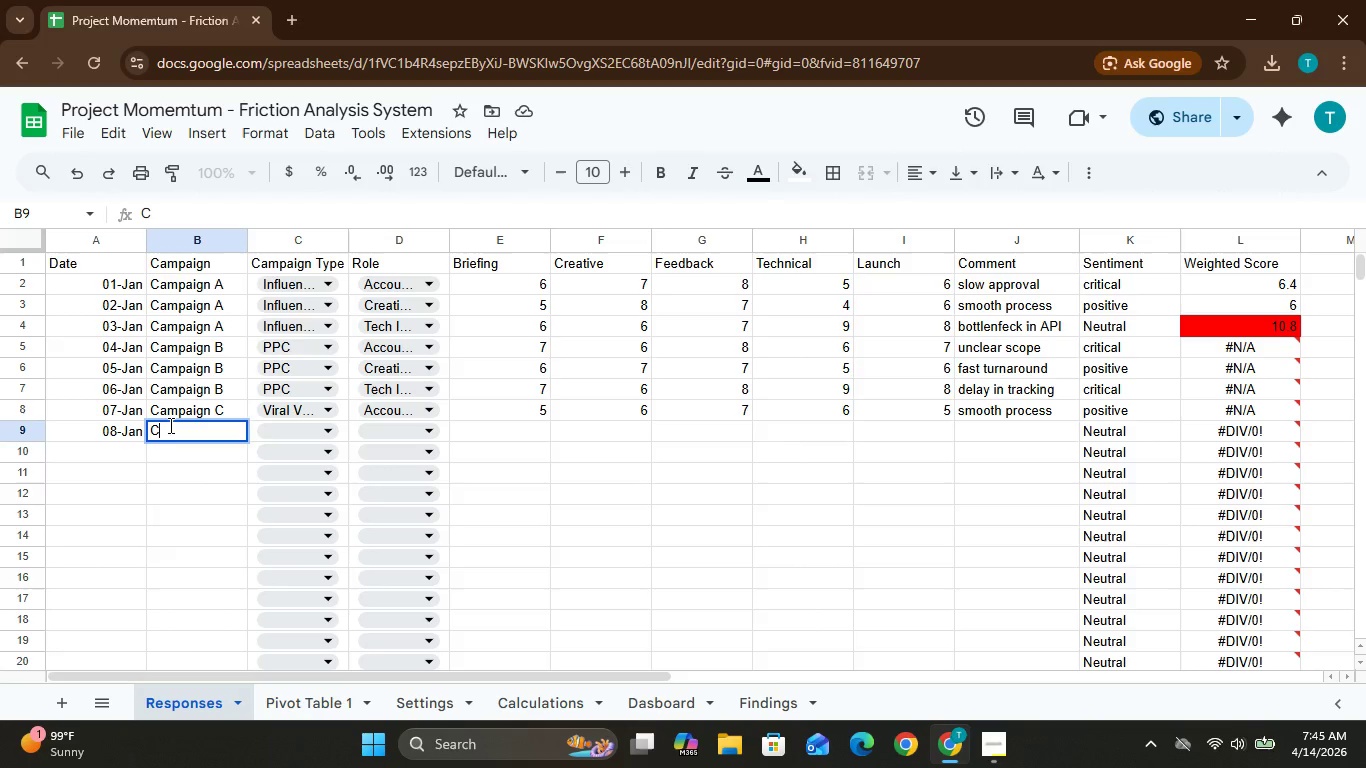 
hold_key(key=A, duration=0.81)
 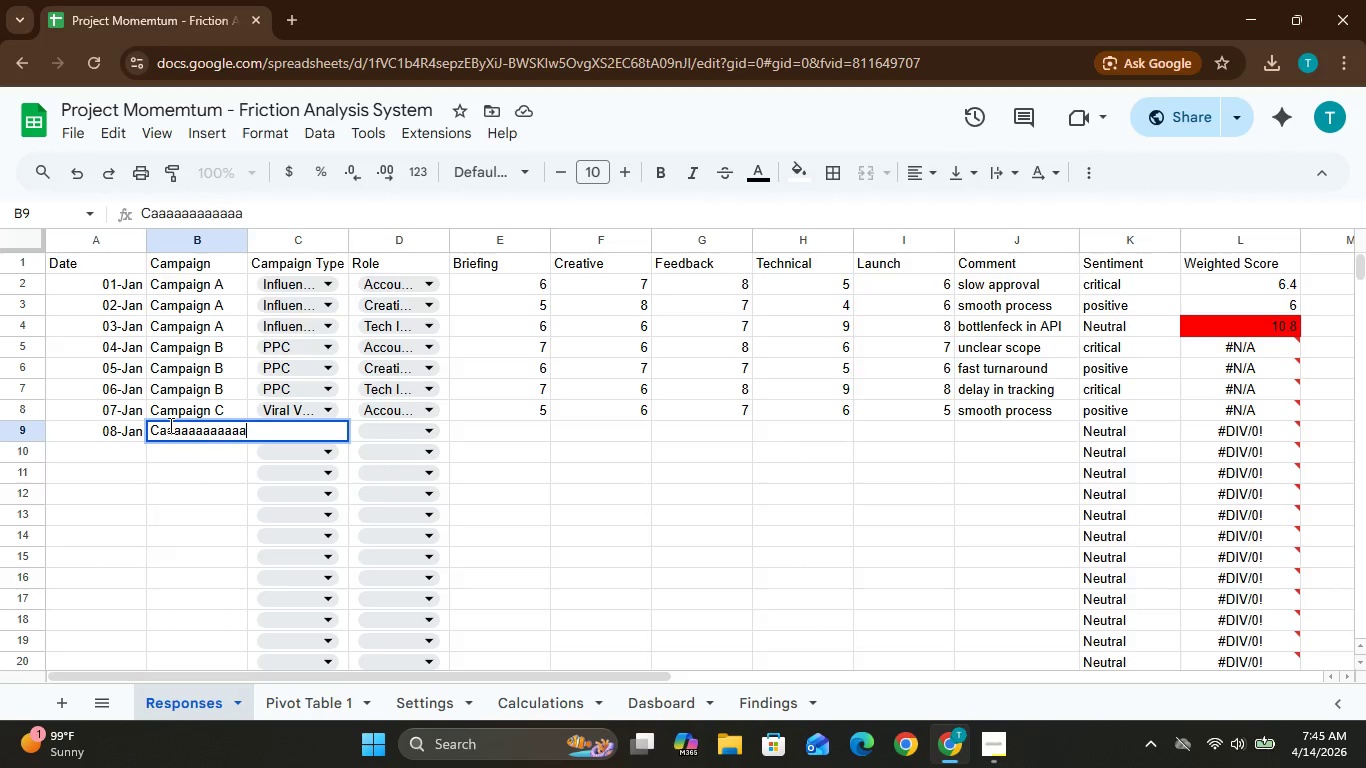 
key(M)
 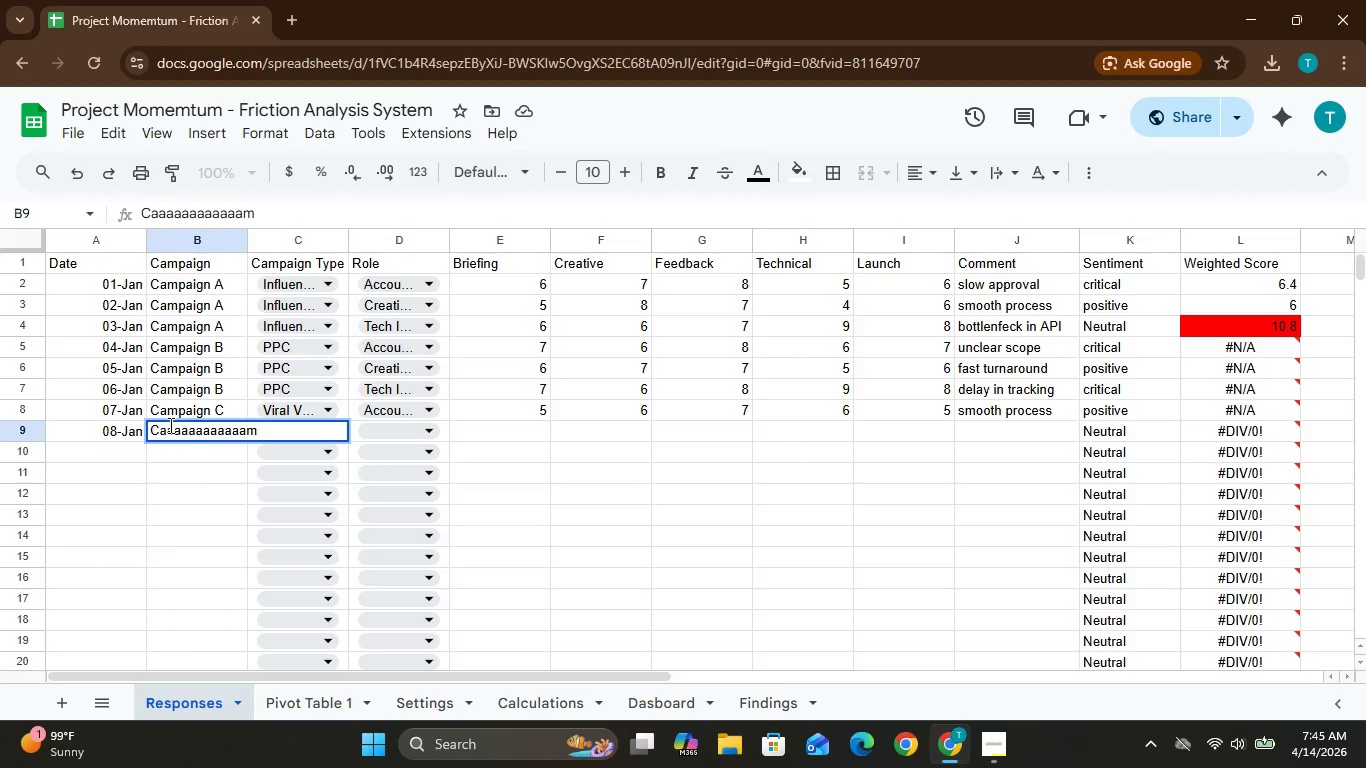 
hold_key(key=Backspace, duration=0.75)
 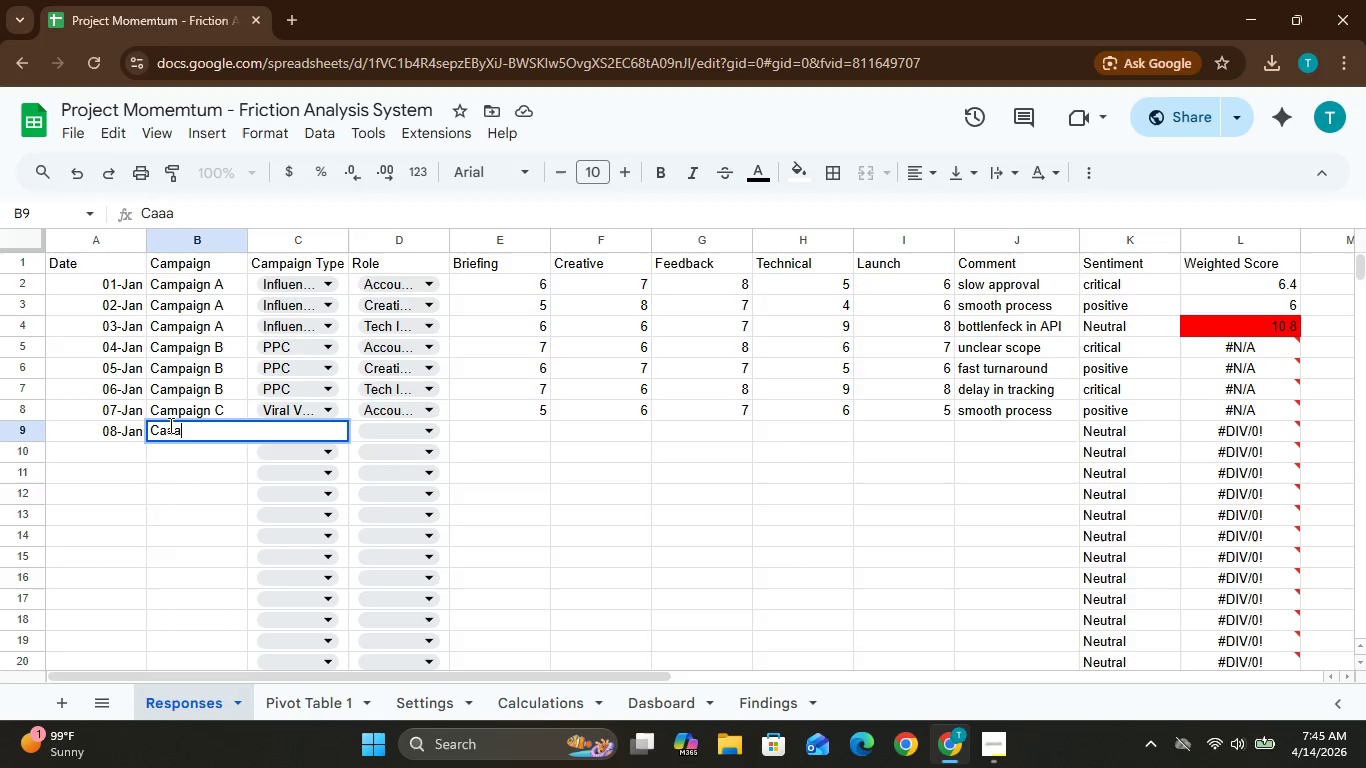 
hold_key(key=Backspace, duration=0.52)
 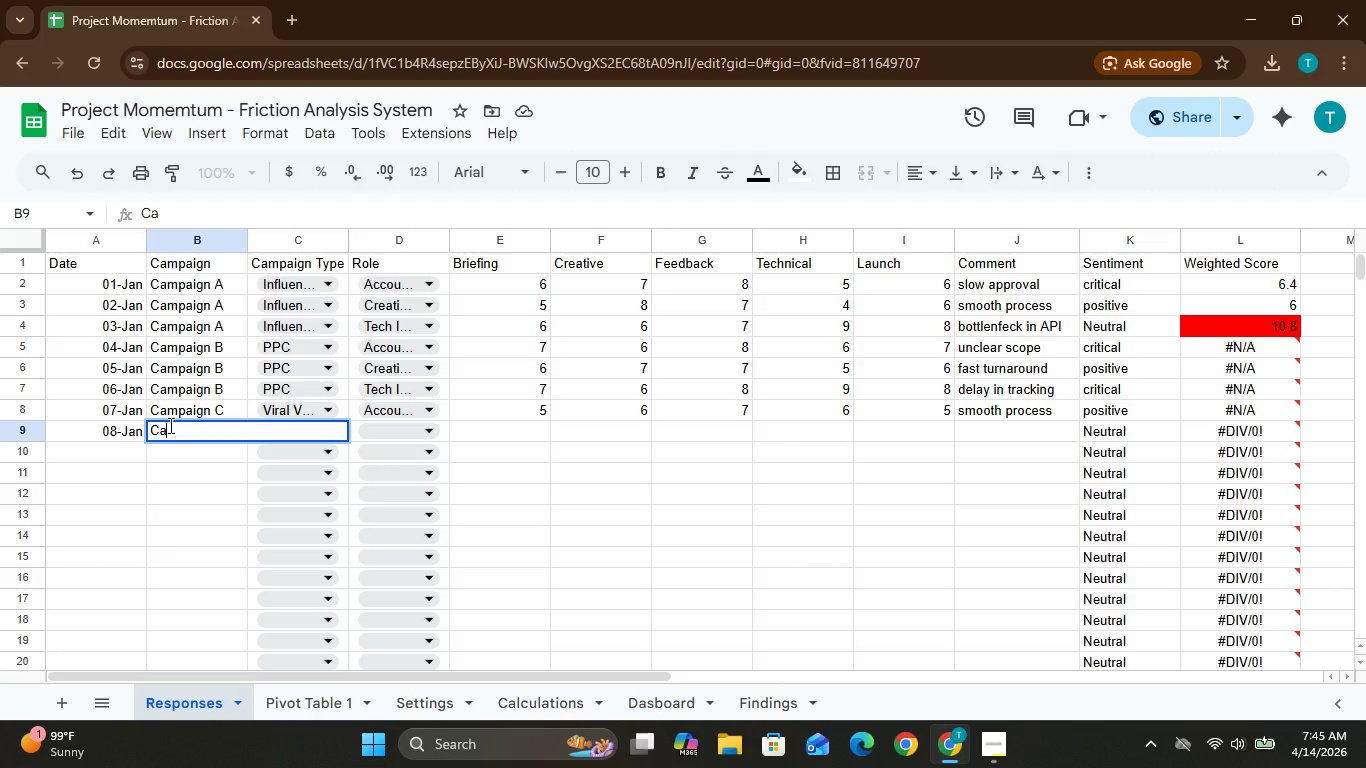 
type(mpa9ign)
 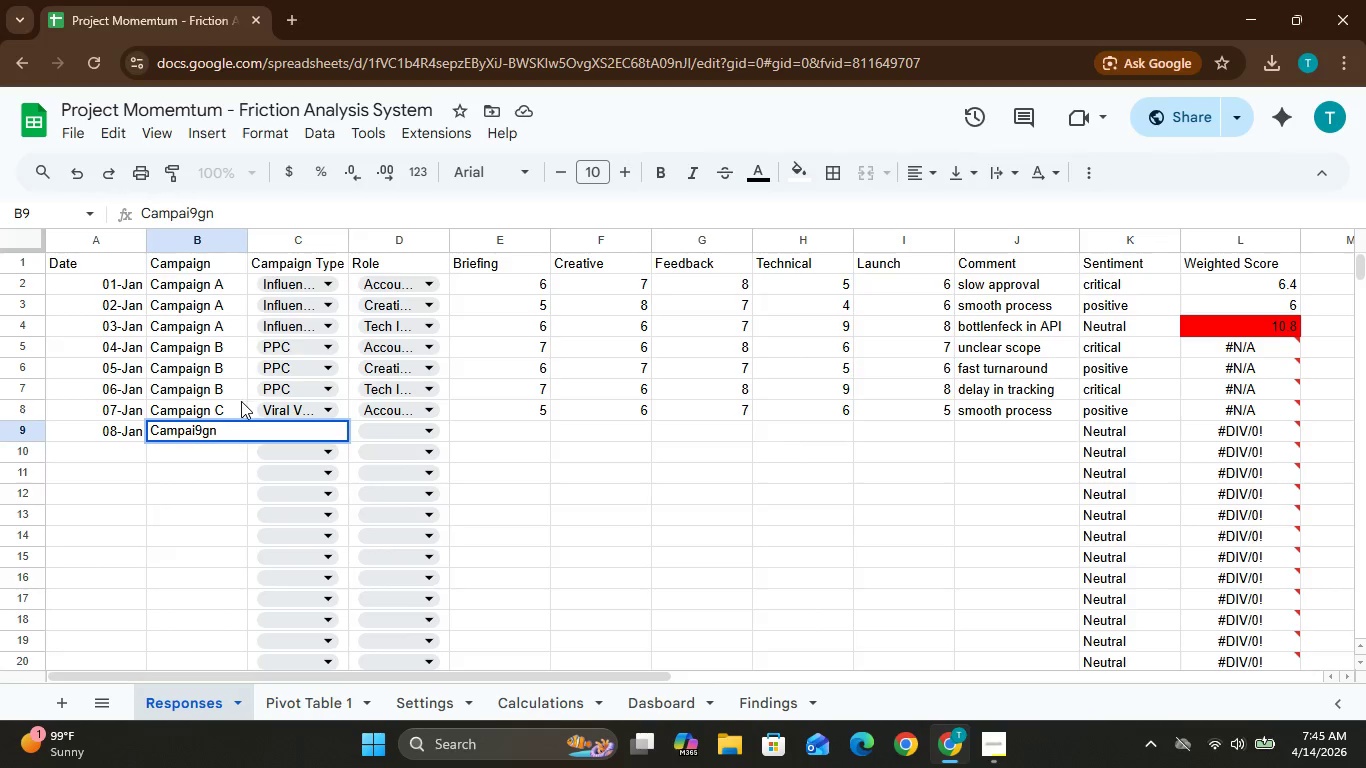 
key(Backspace)
 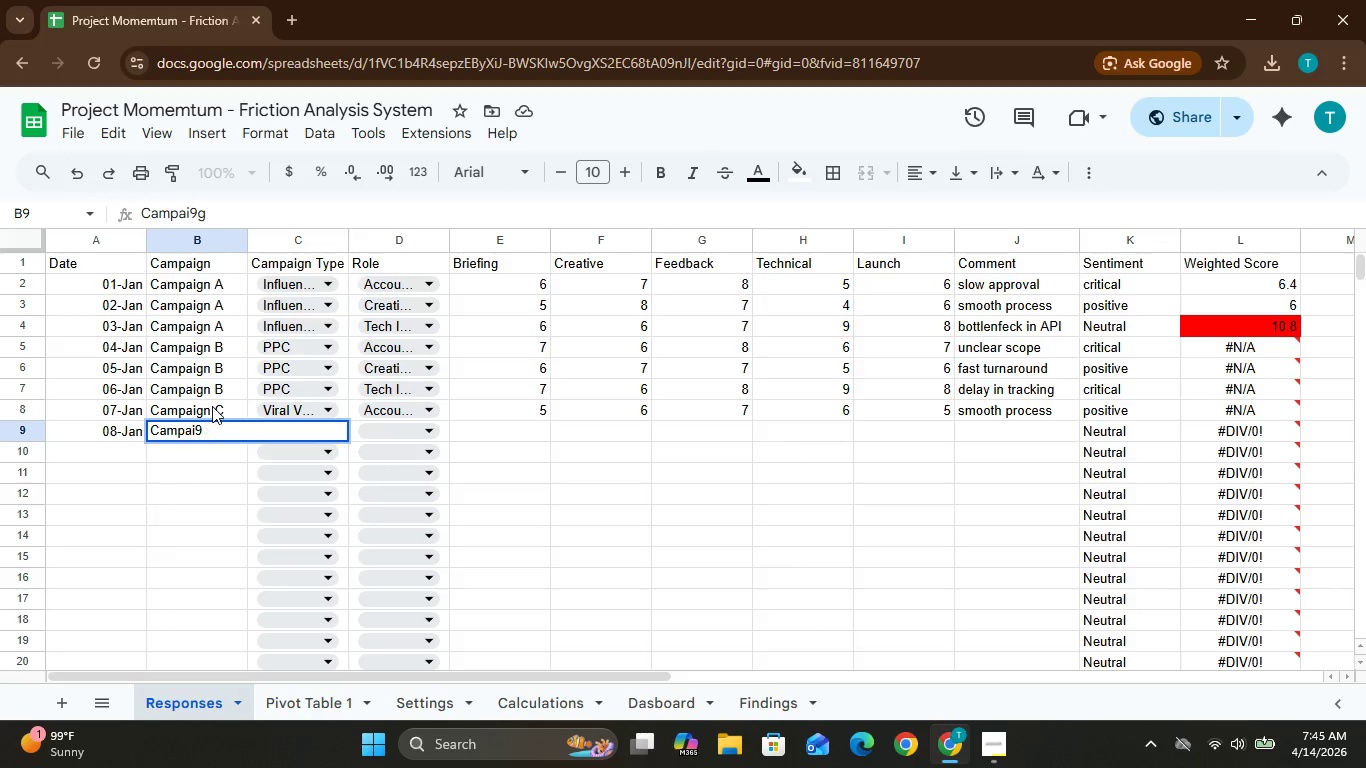 
key(Backspace)
 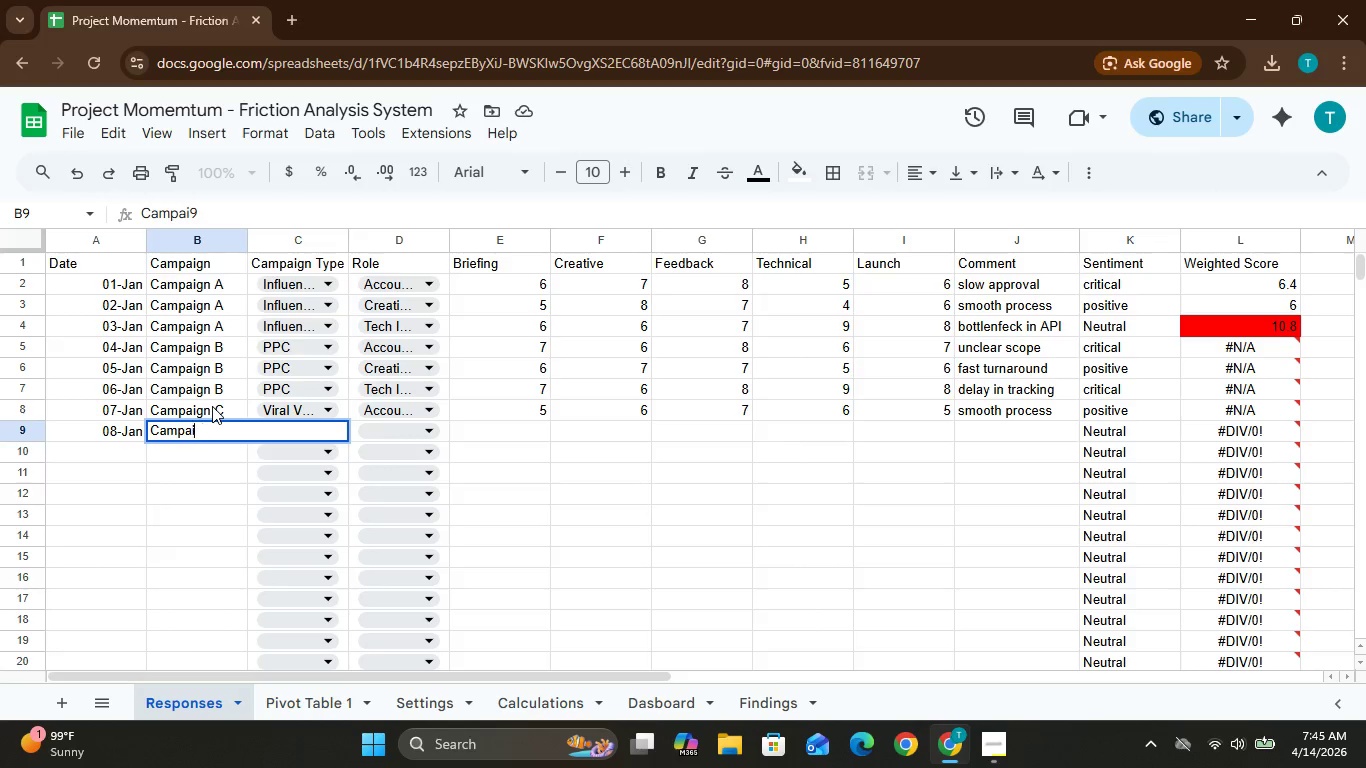 
key(Backspace)
 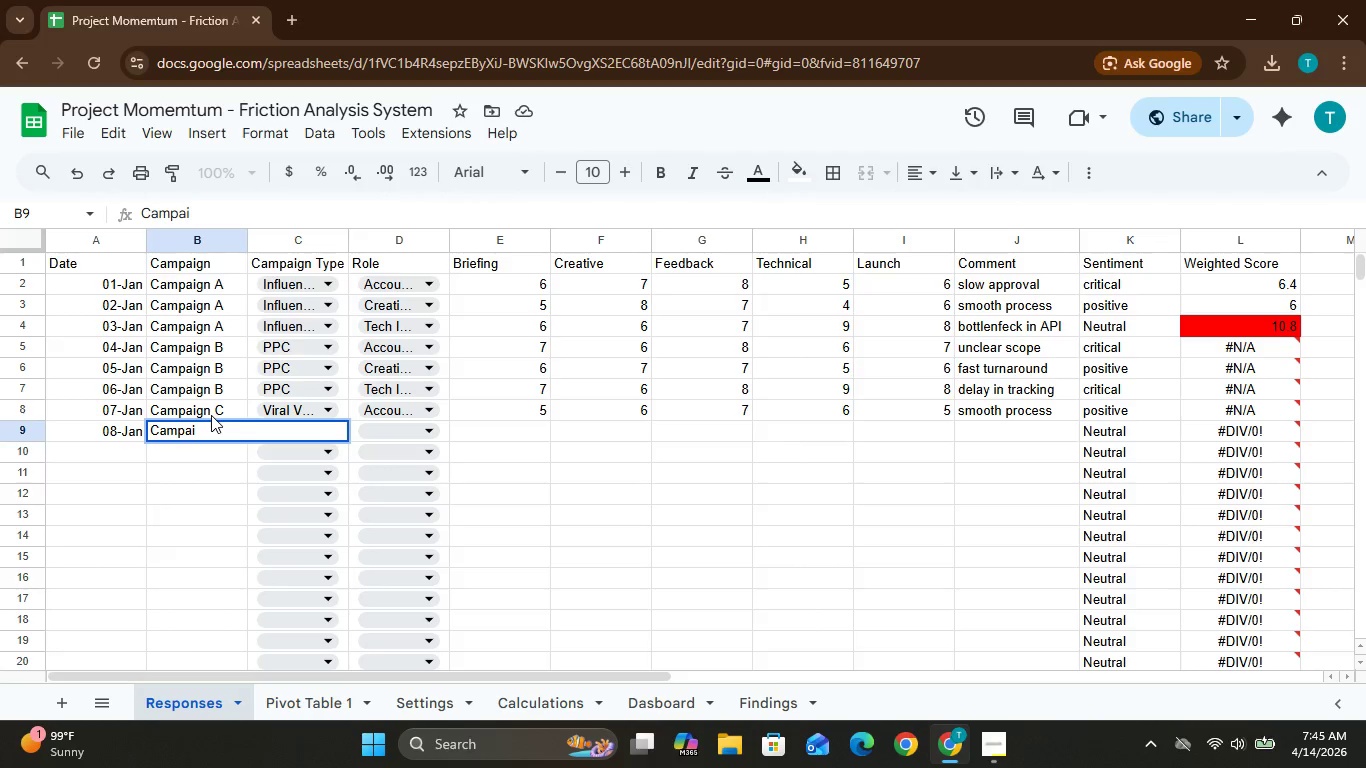 
type(gn)
 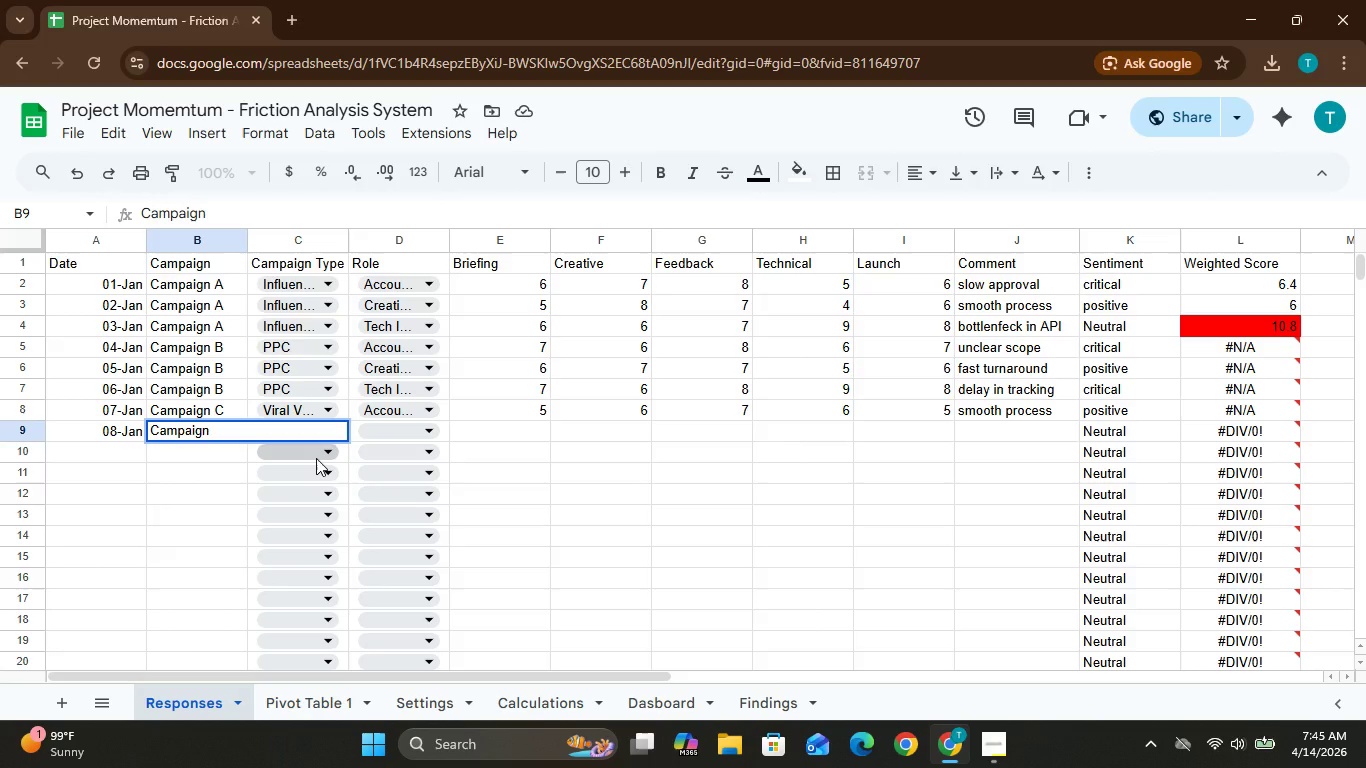 
key(Space)
 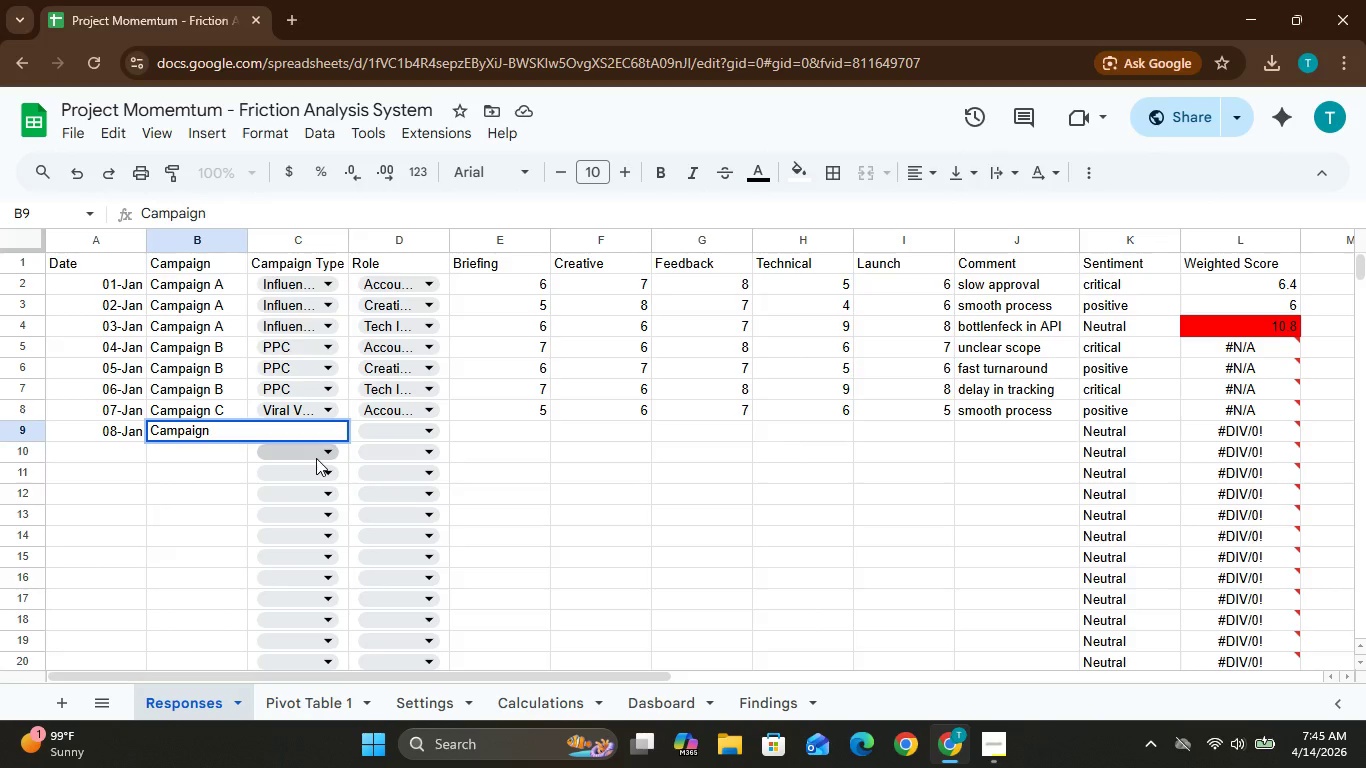 
key(Space)
 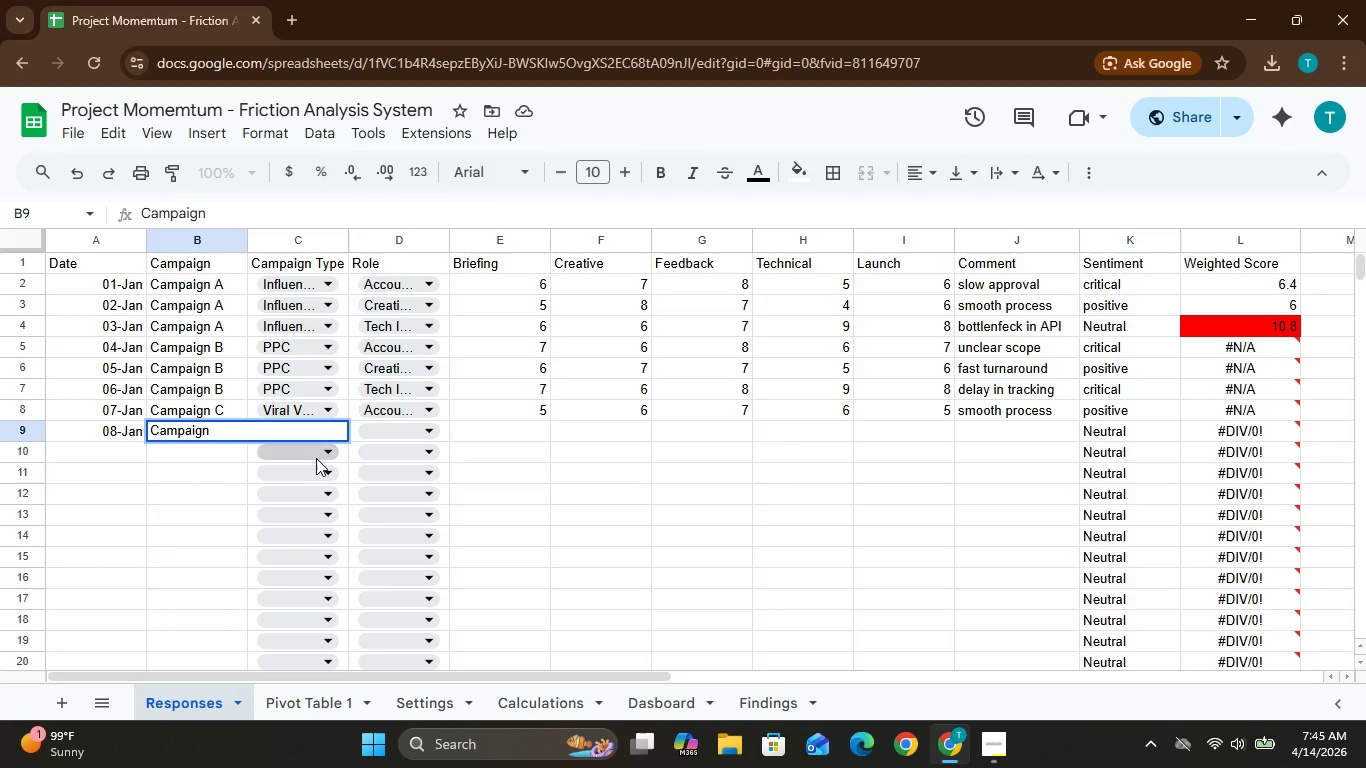 
key(Backspace)
 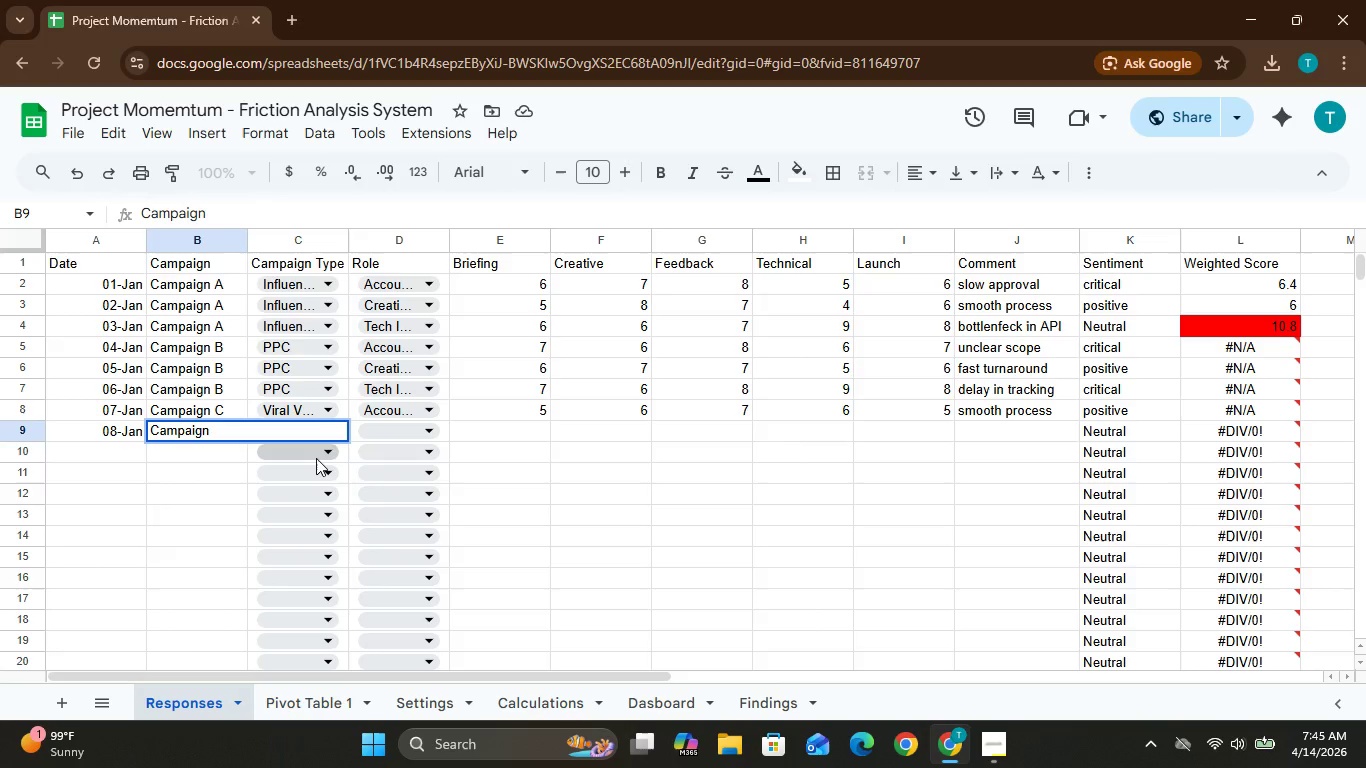 
key(Shift+C)
 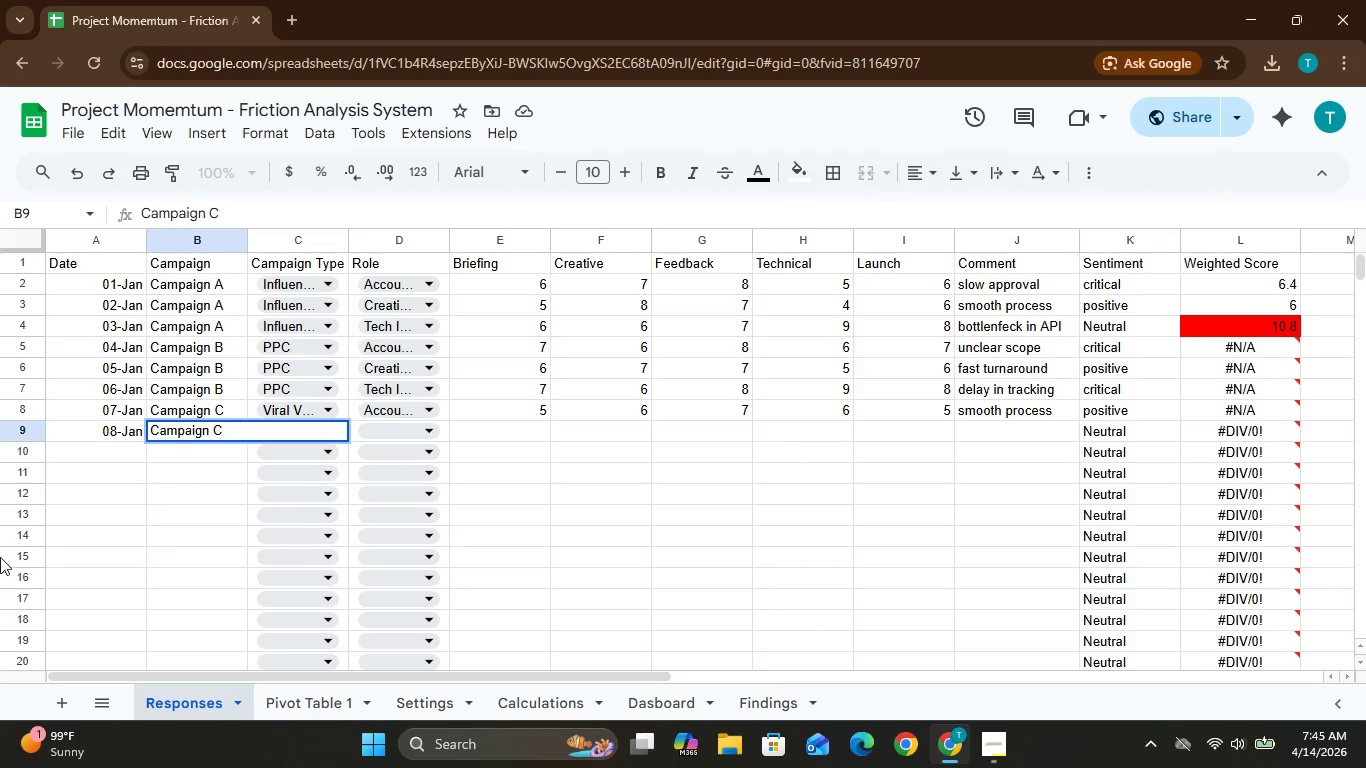 
left_click([171, 489])
 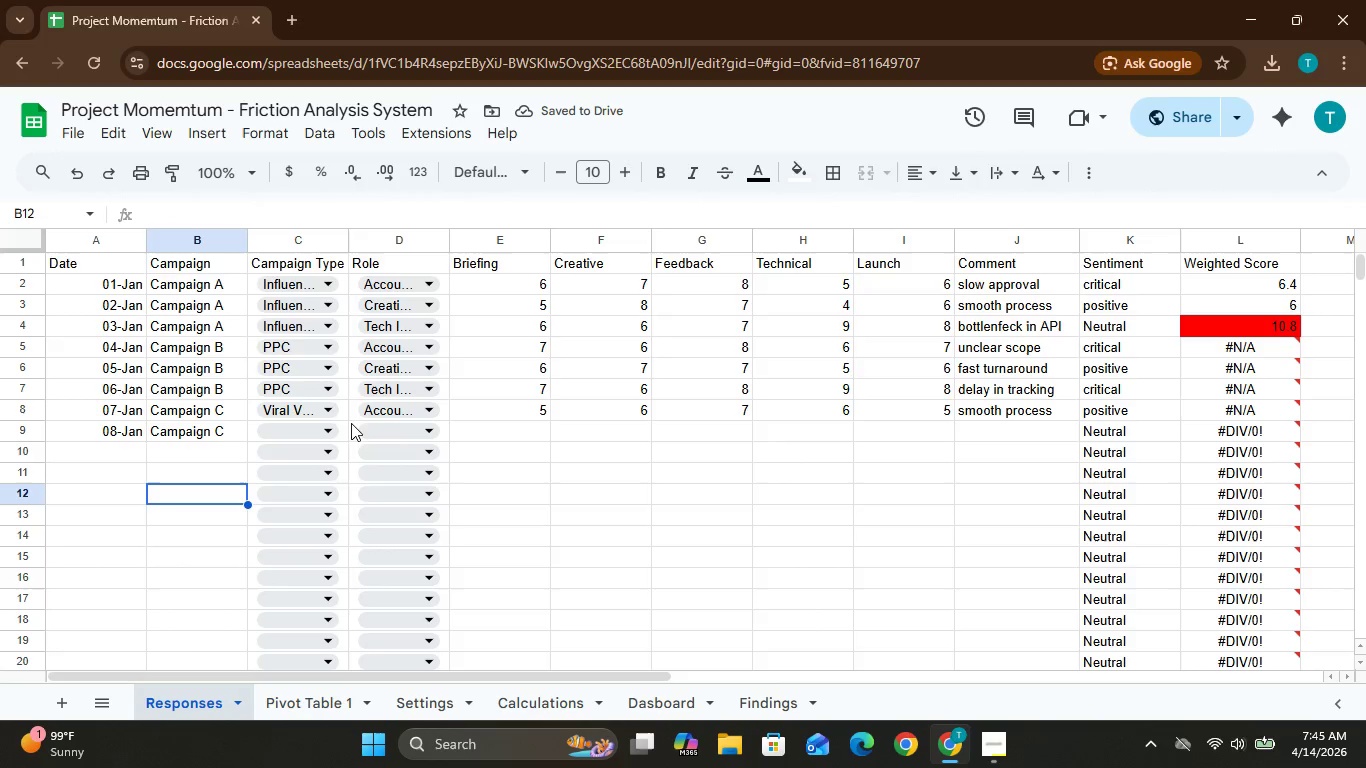 
left_click([329, 426])
 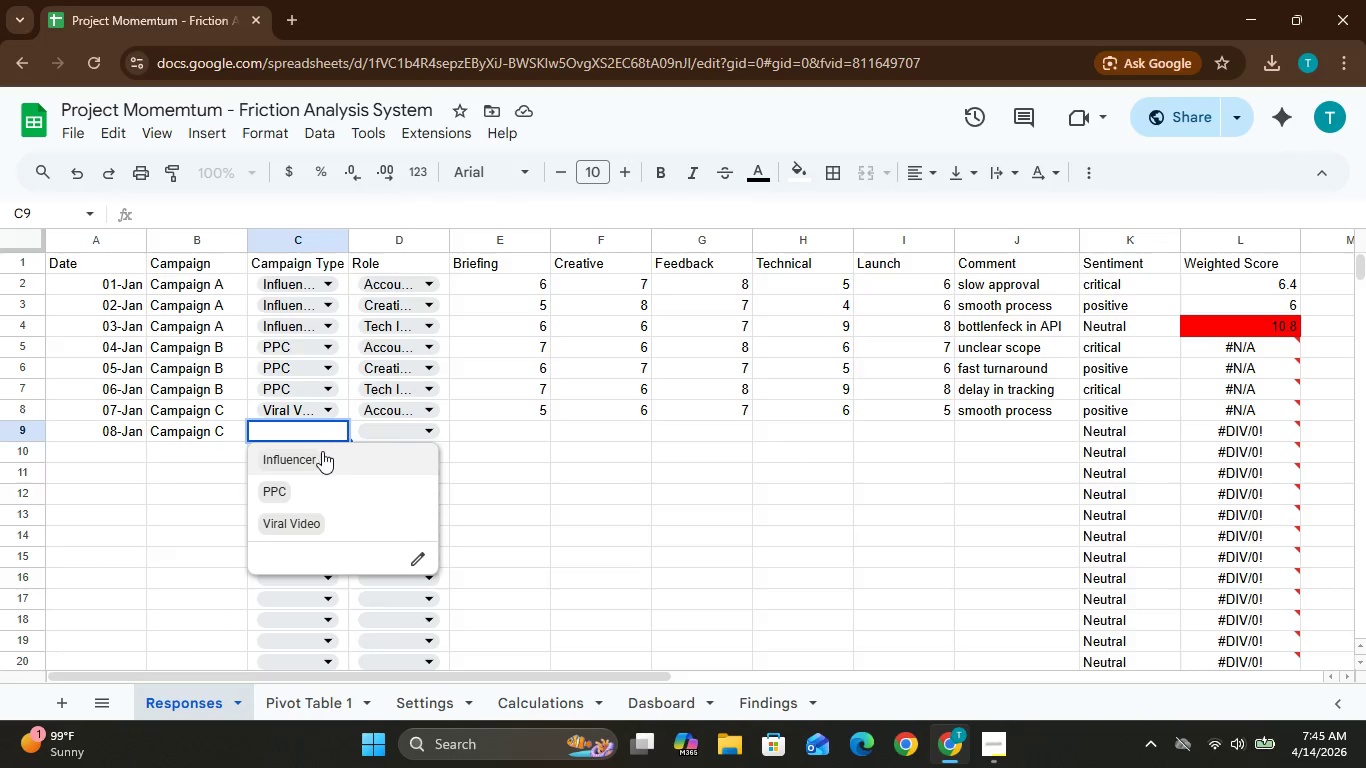 
wait(5.61)
 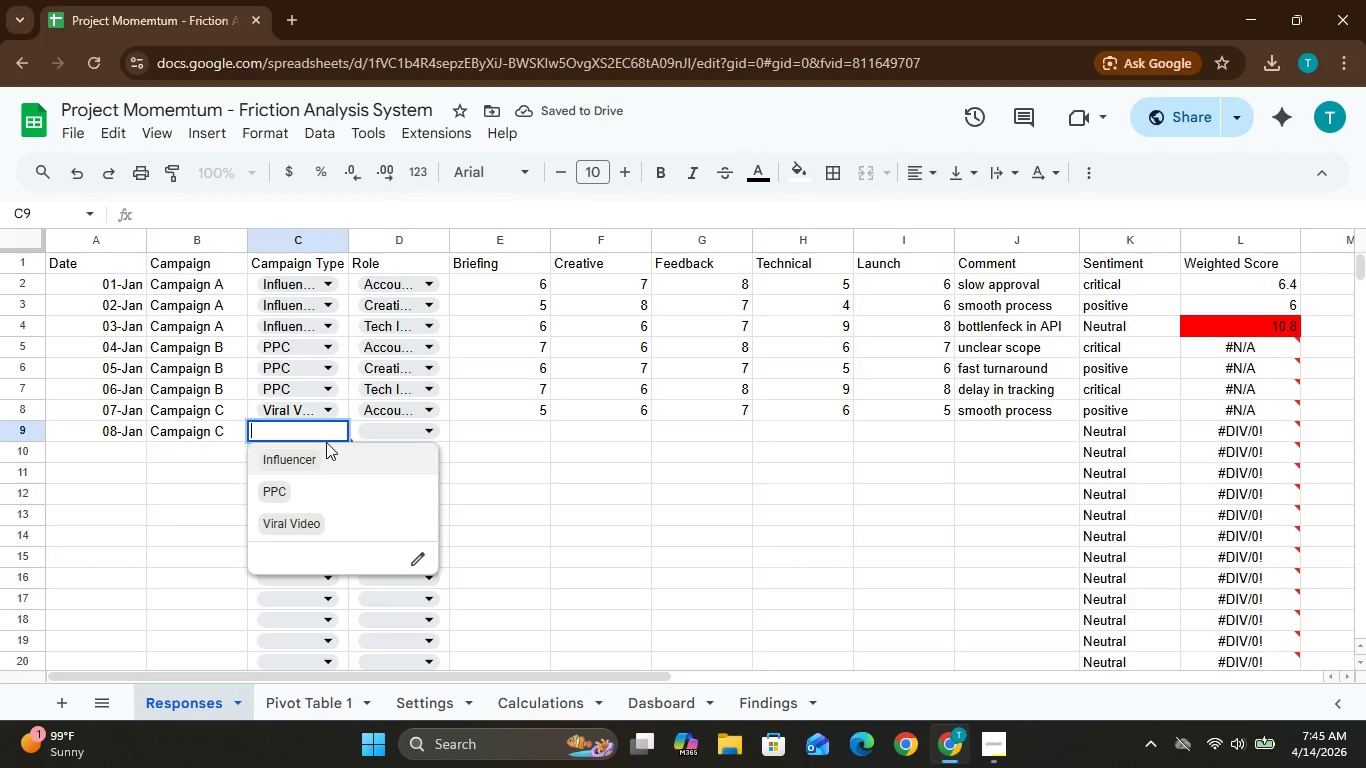 
left_click([316, 521])
 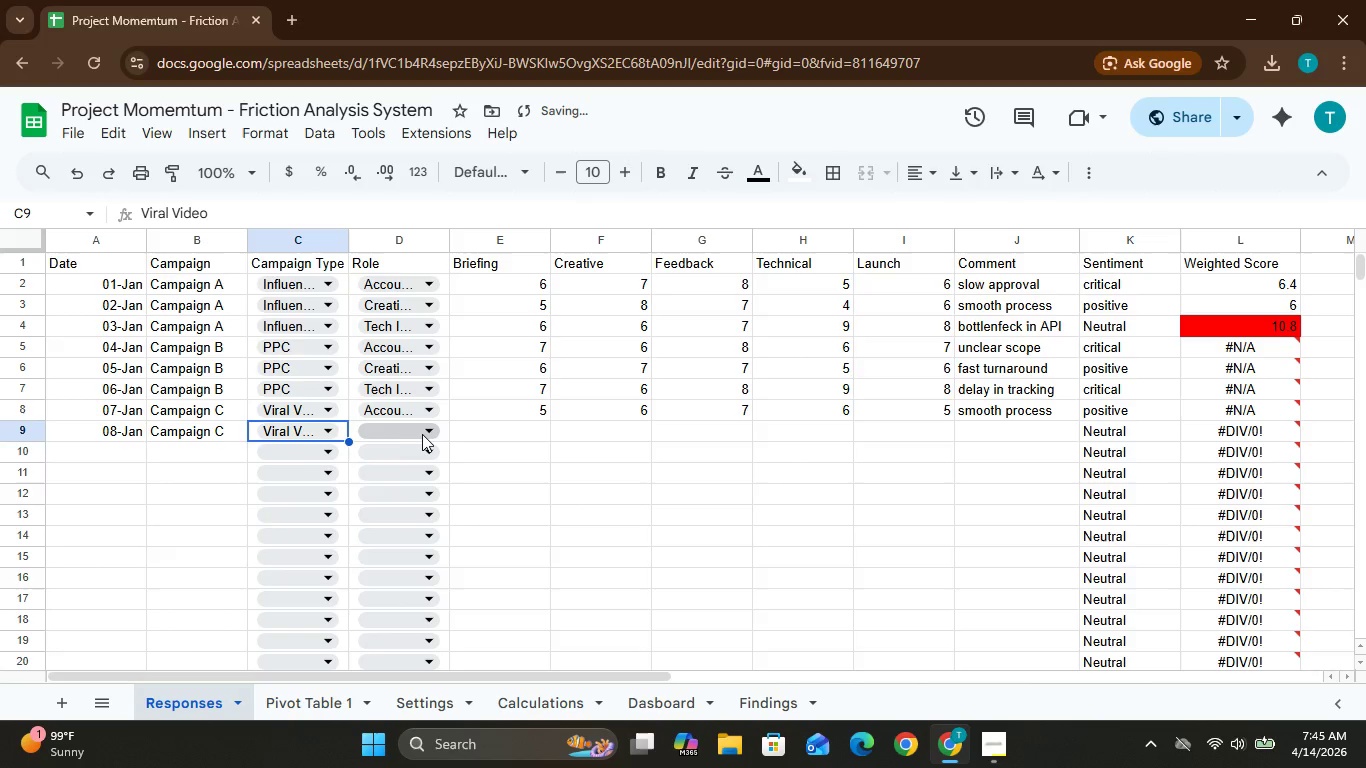 
left_click([423, 434])
 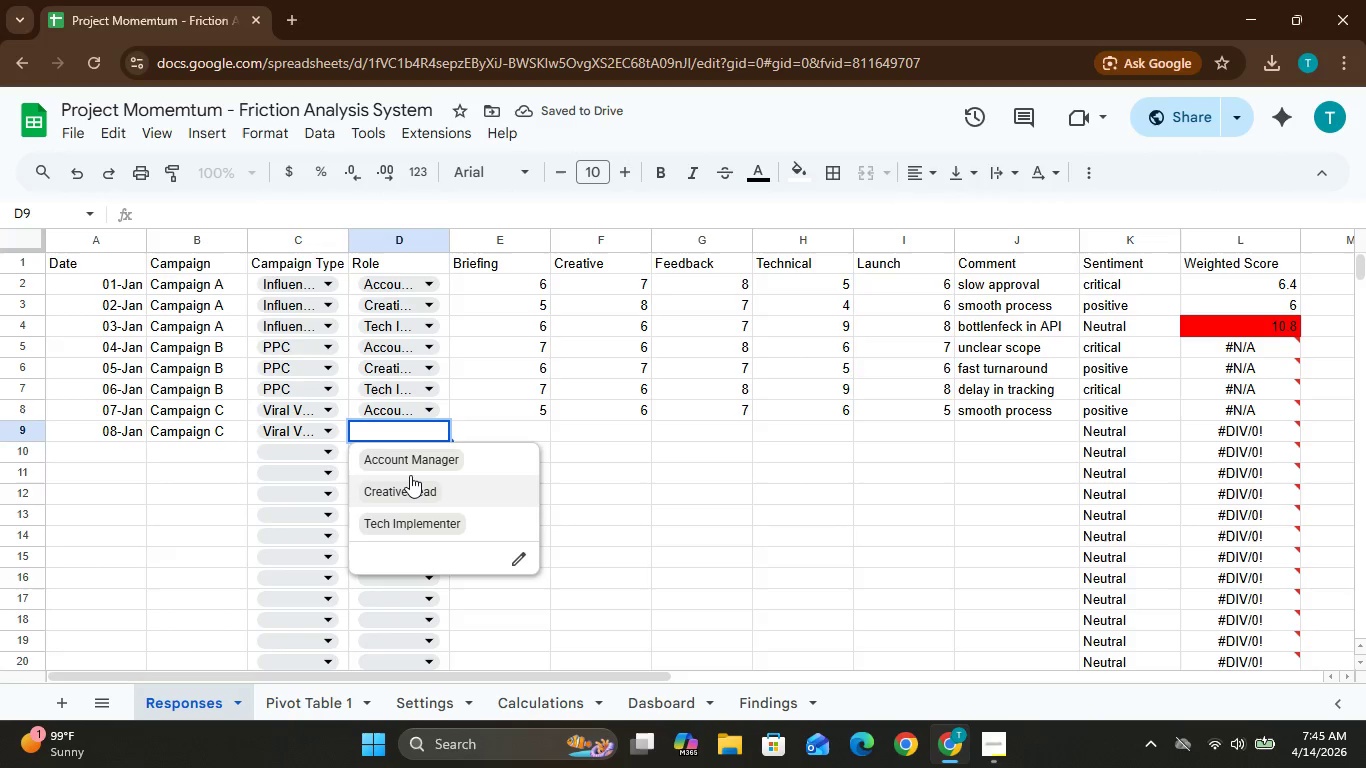 
left_click([410, 488])
 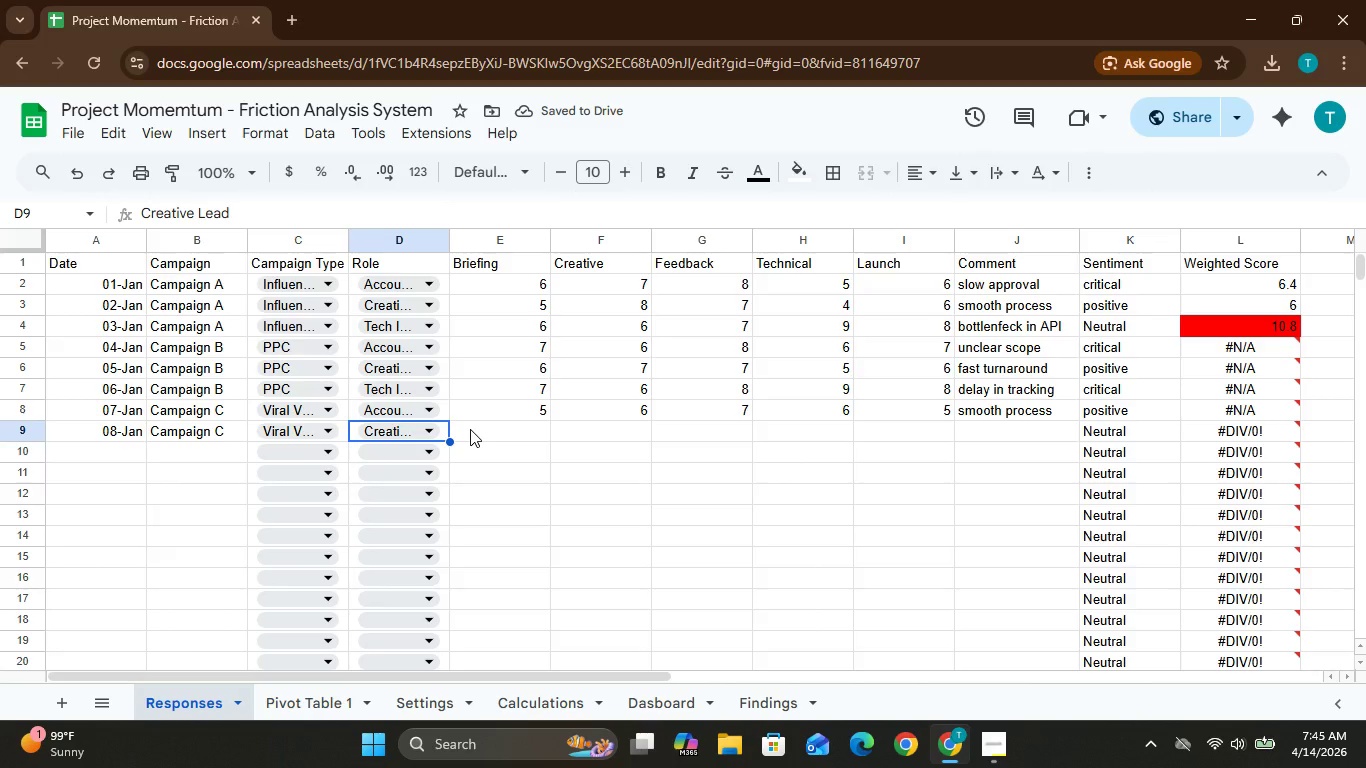 
left_click([470, 429])
 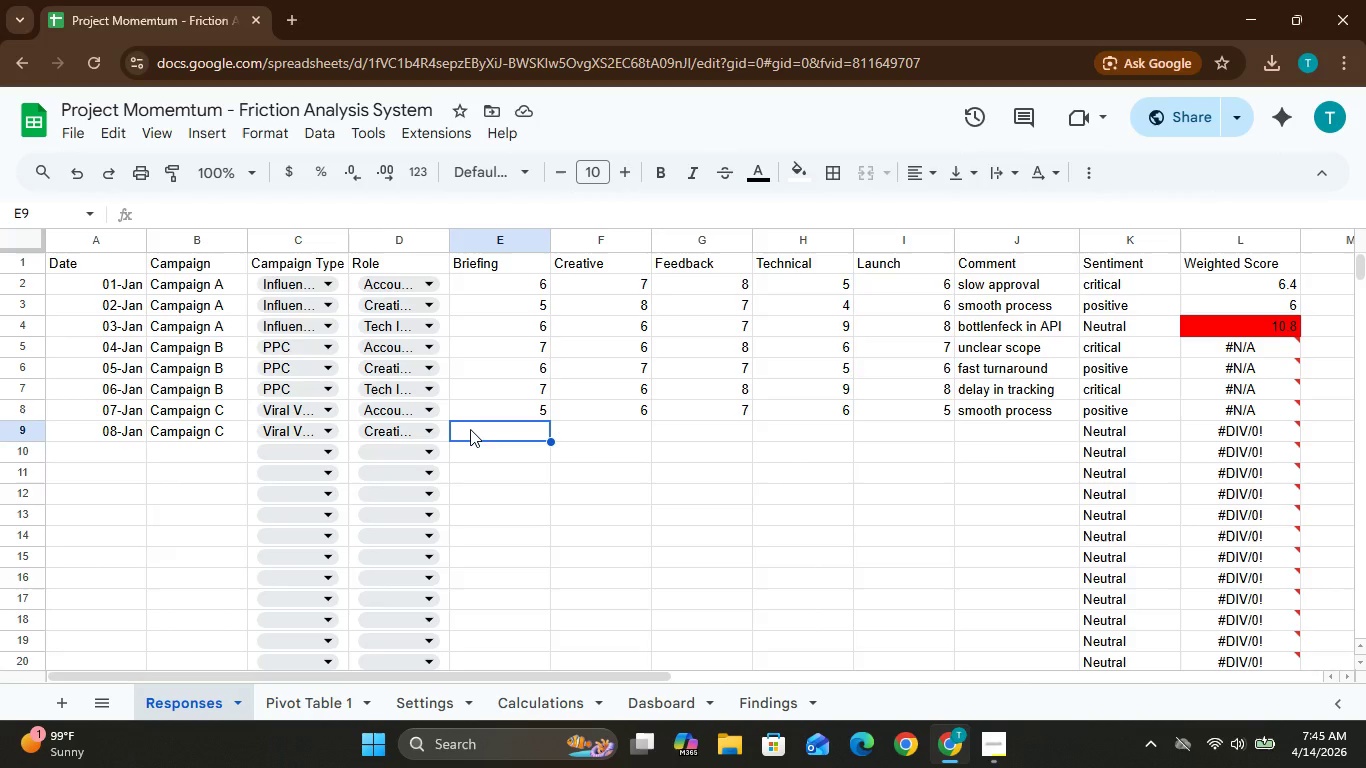 
key(6)
 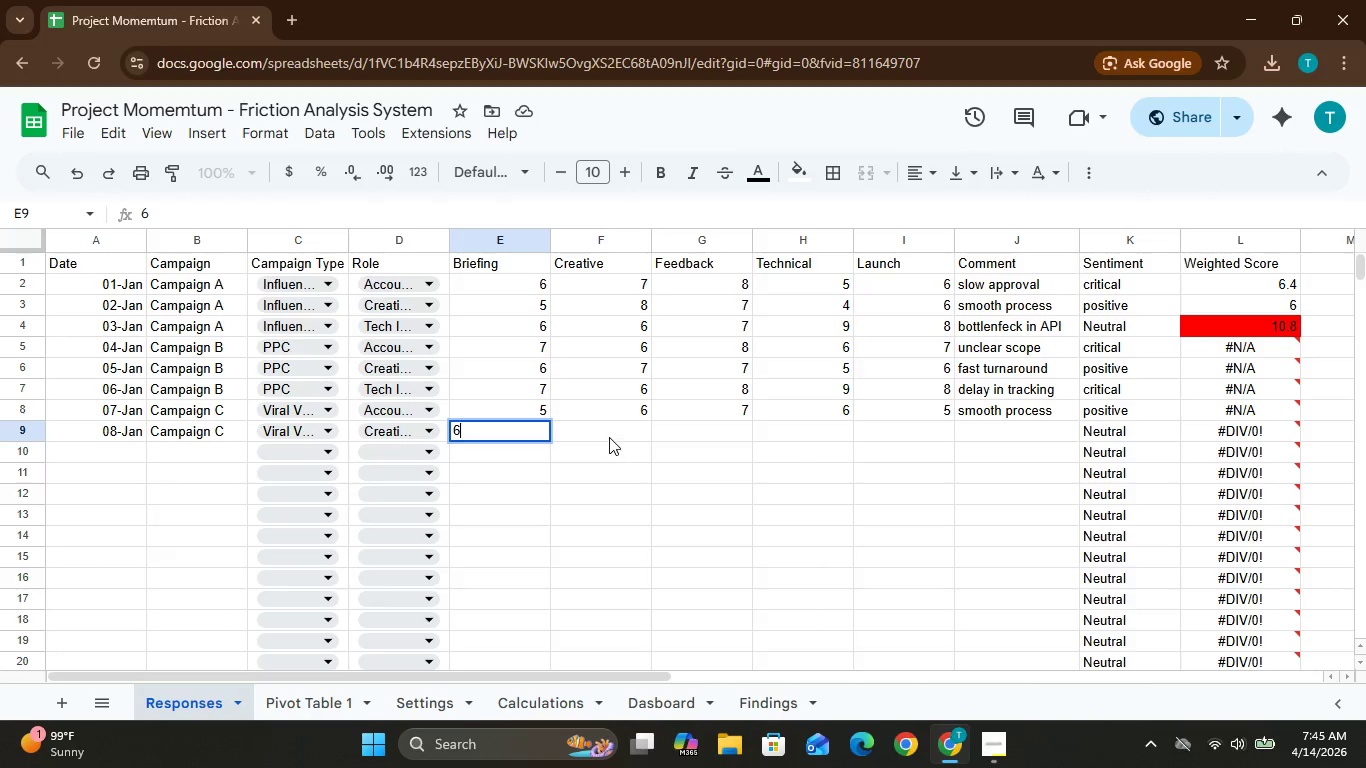 
left_click([608, 432])
 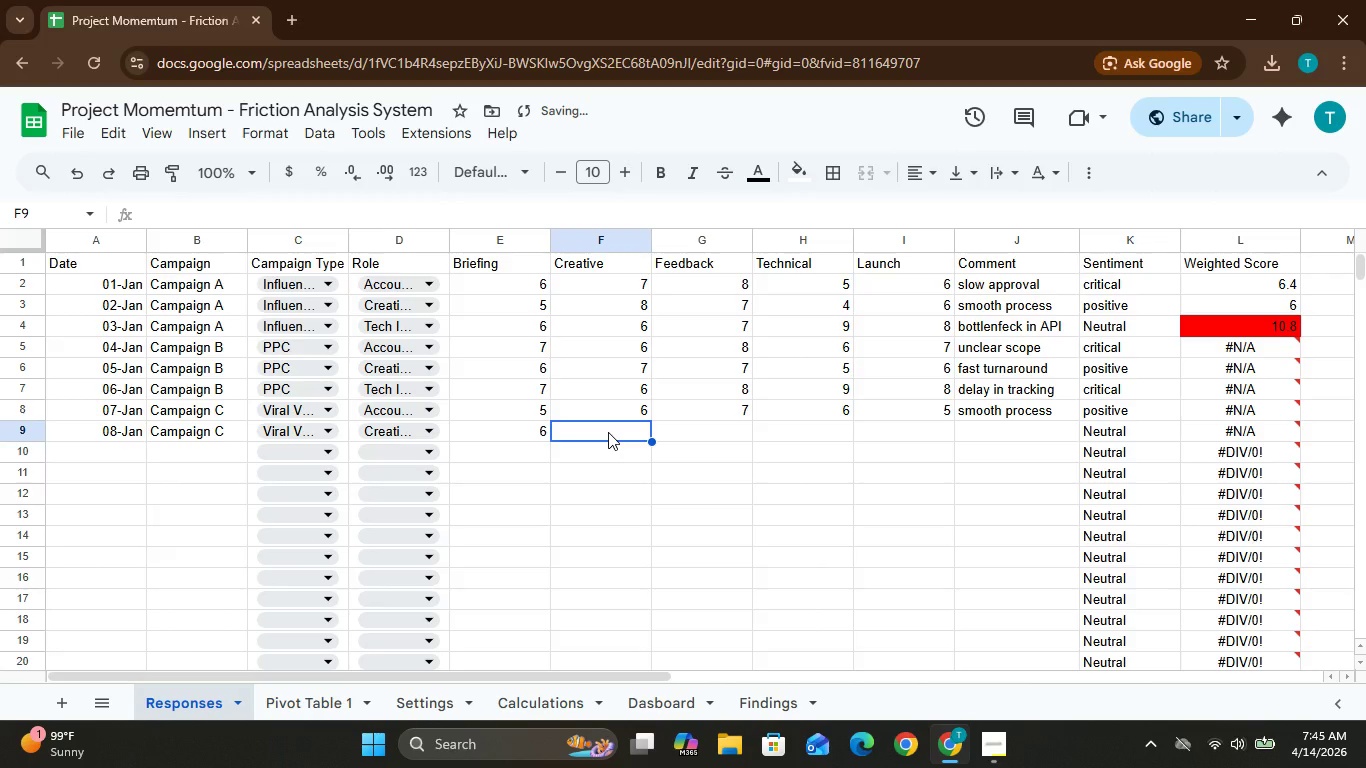 
key(8)
 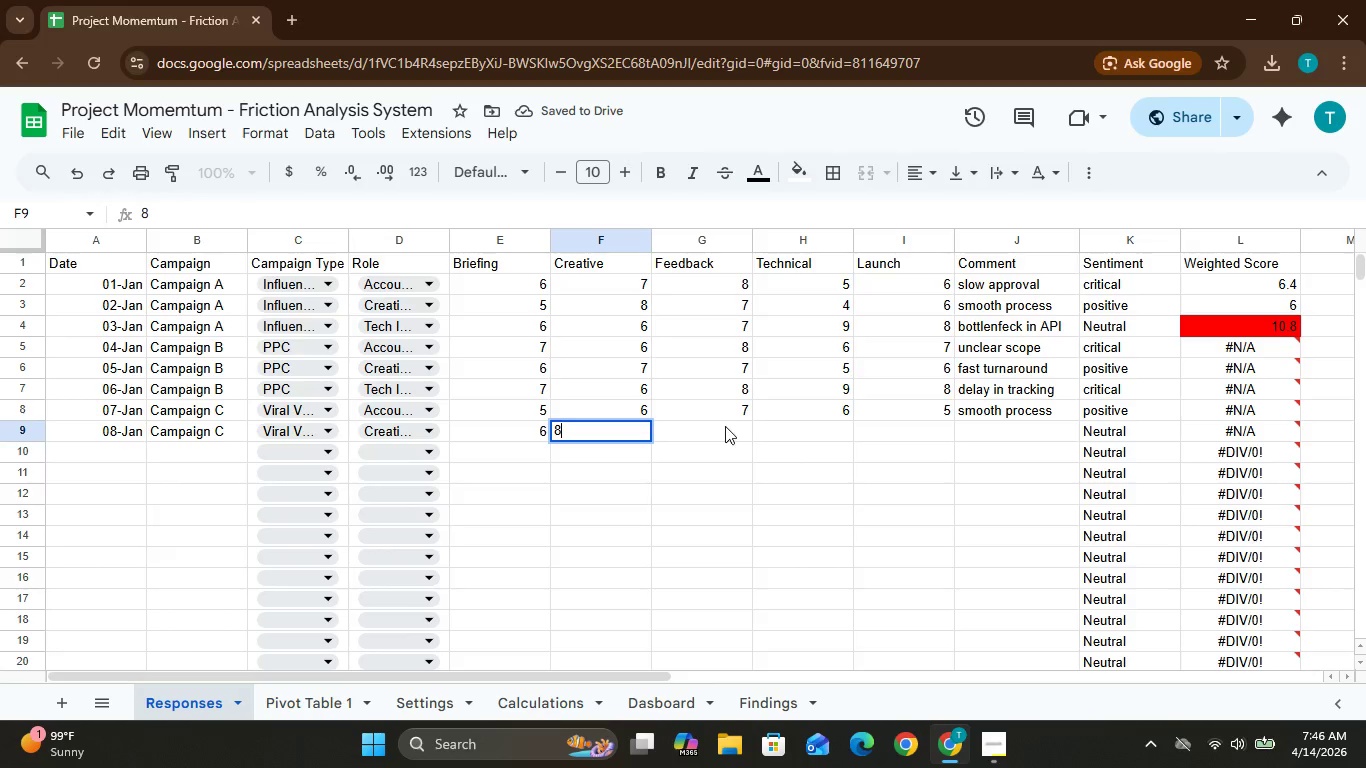 
left_click([721, 436])
 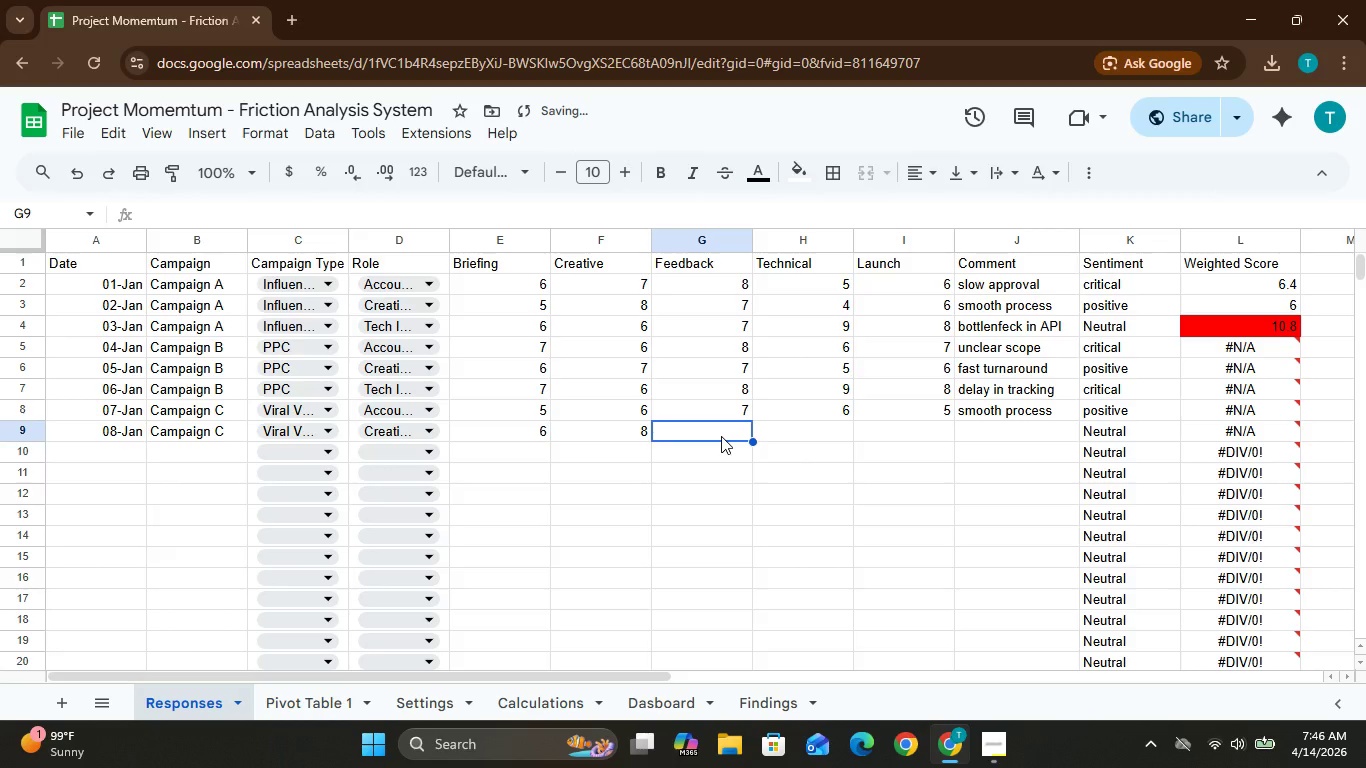 
key(7)
 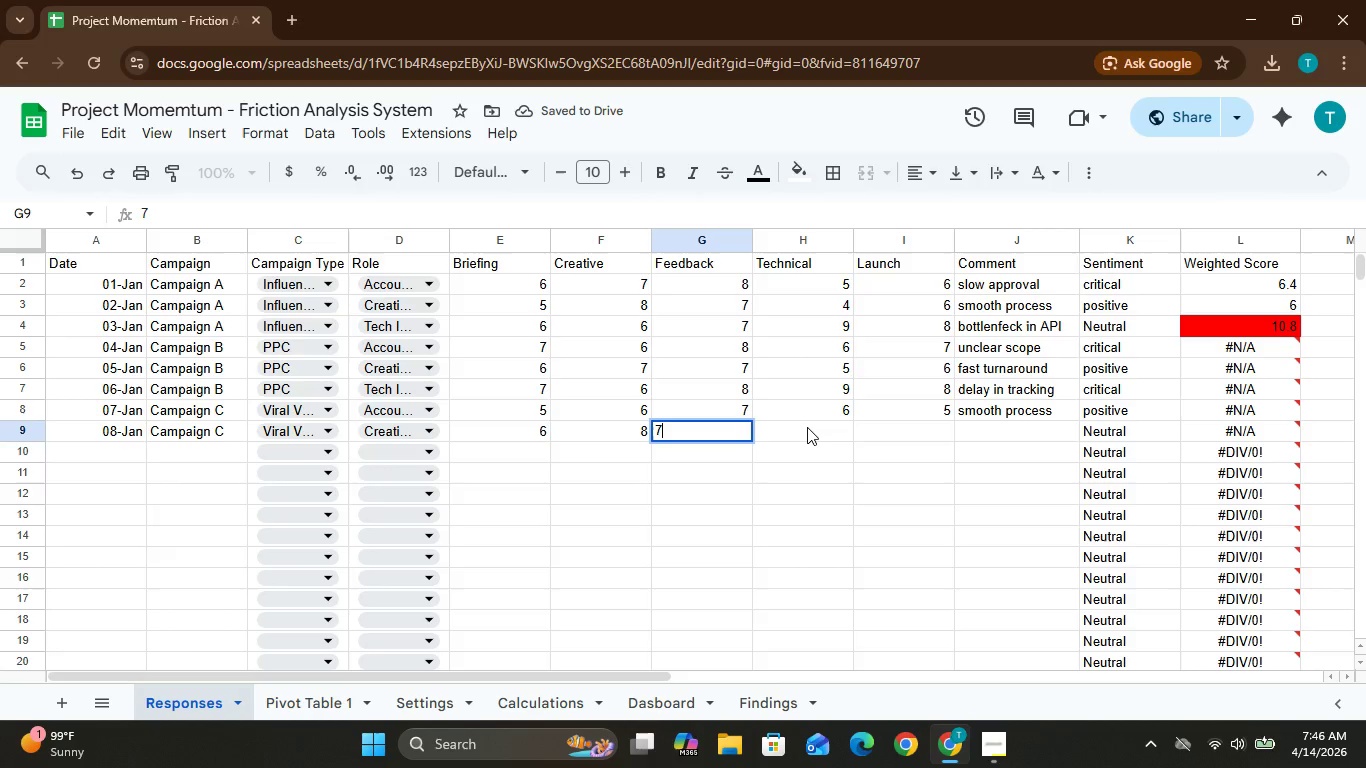 
left_click([807, 427])
 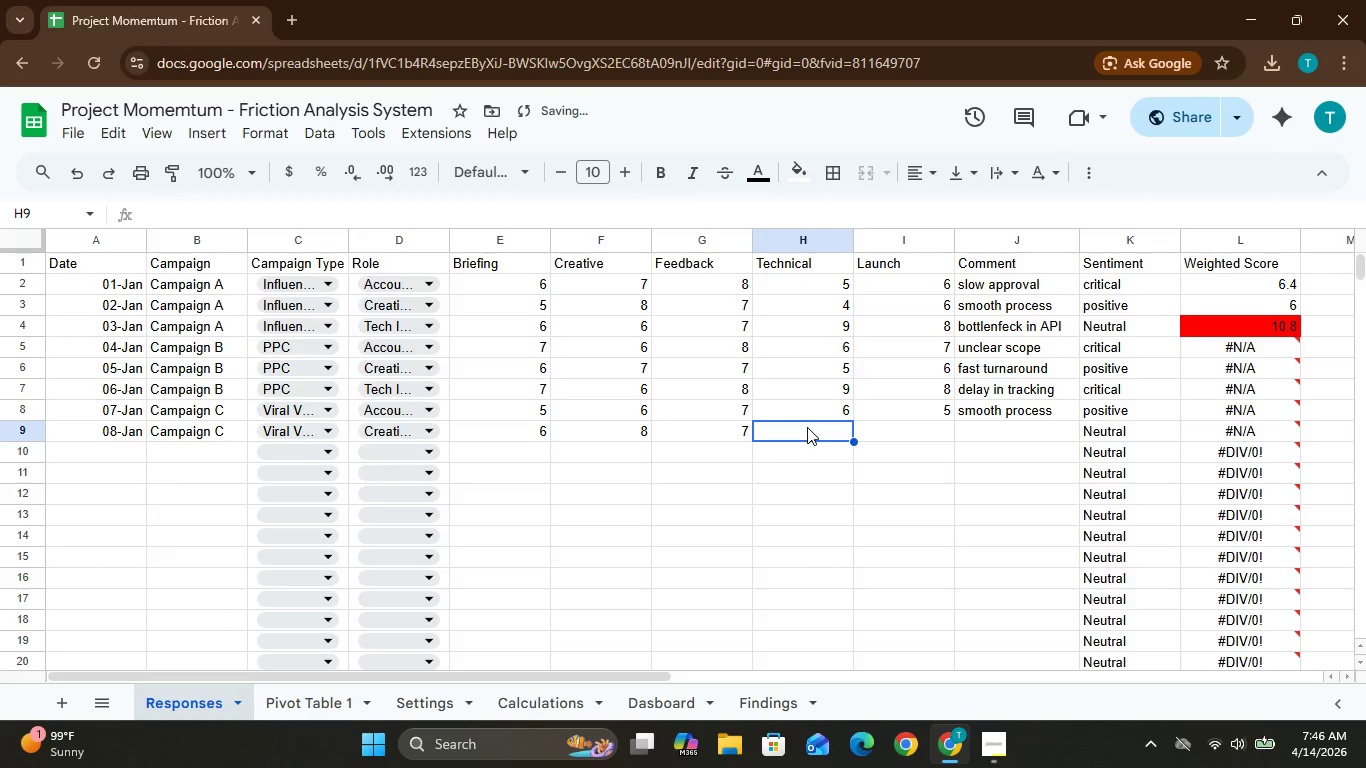 
type(45)
key(Backspace)
key(Backspace)
 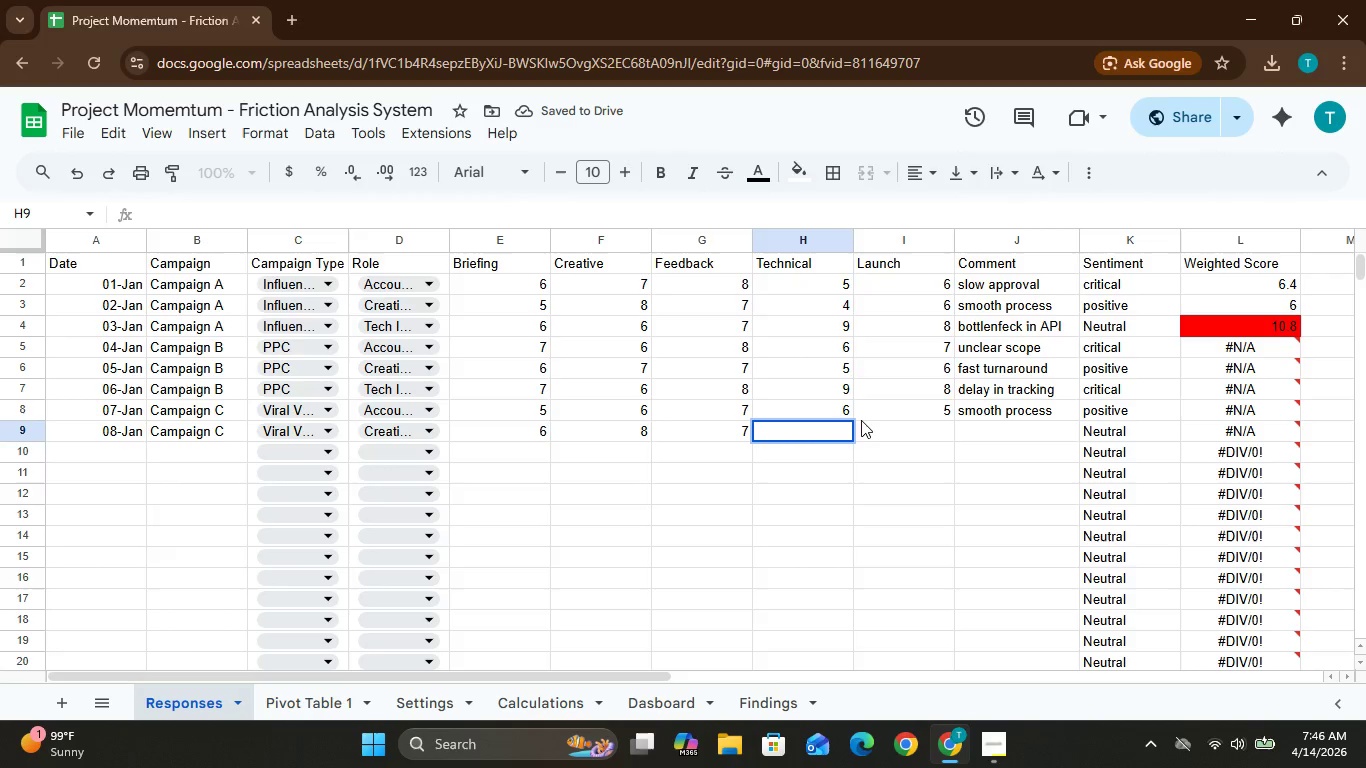 
key(5)
 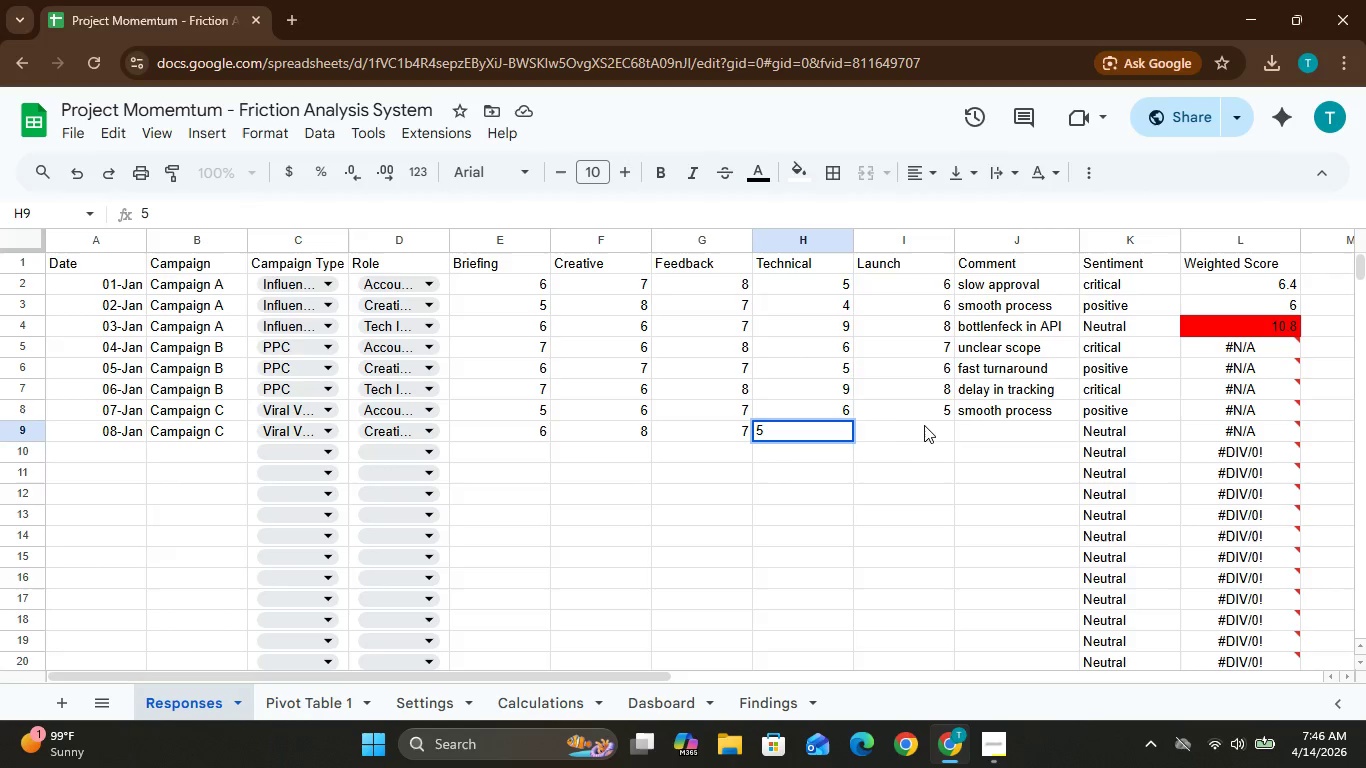 
left_click([925, 423])
 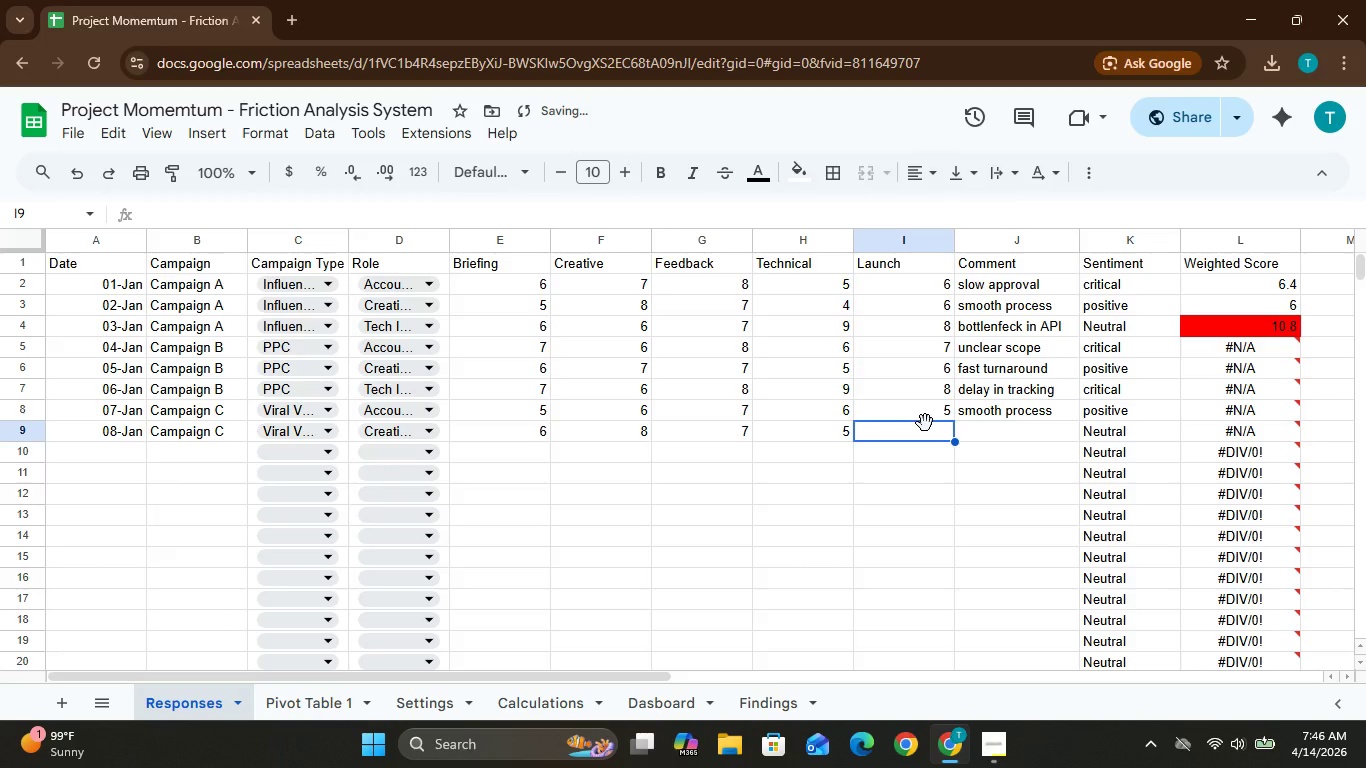 
key(6)
 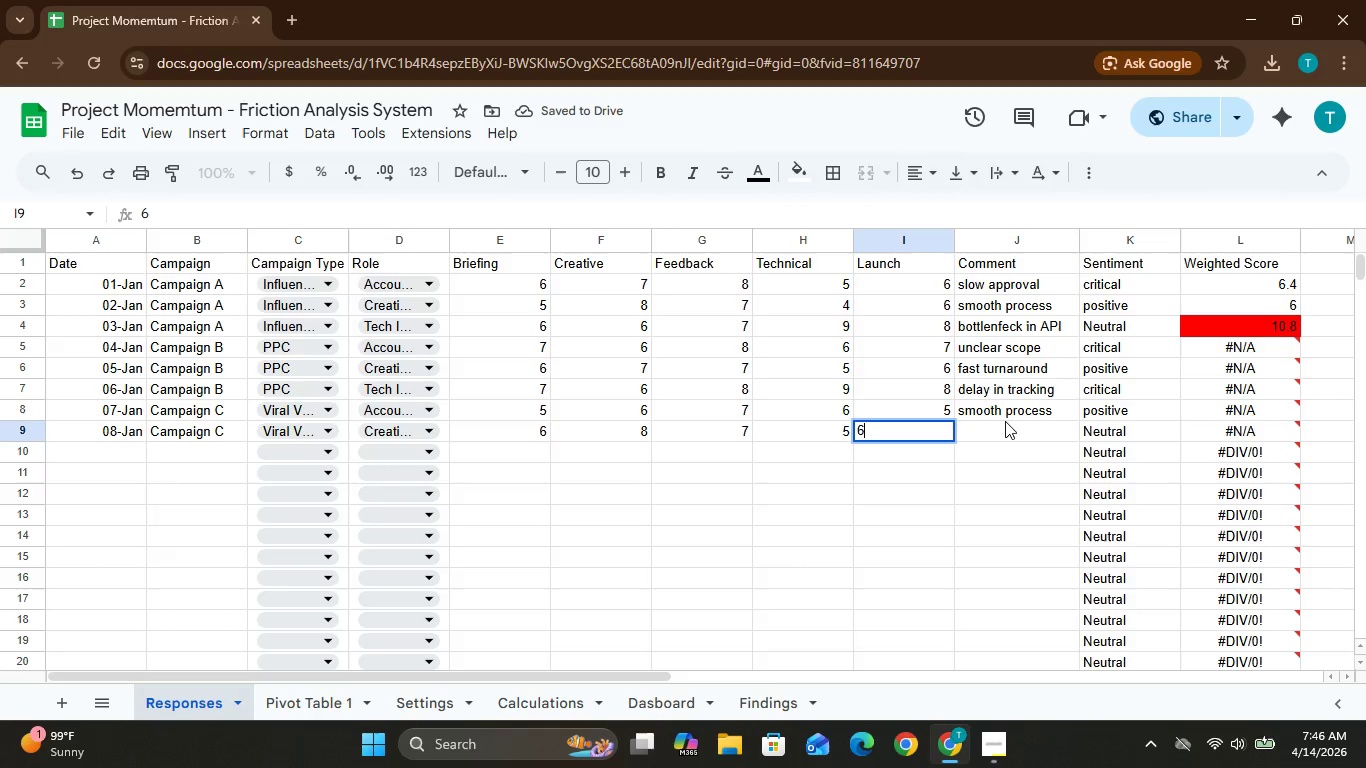 
left_click([1005, 421])
 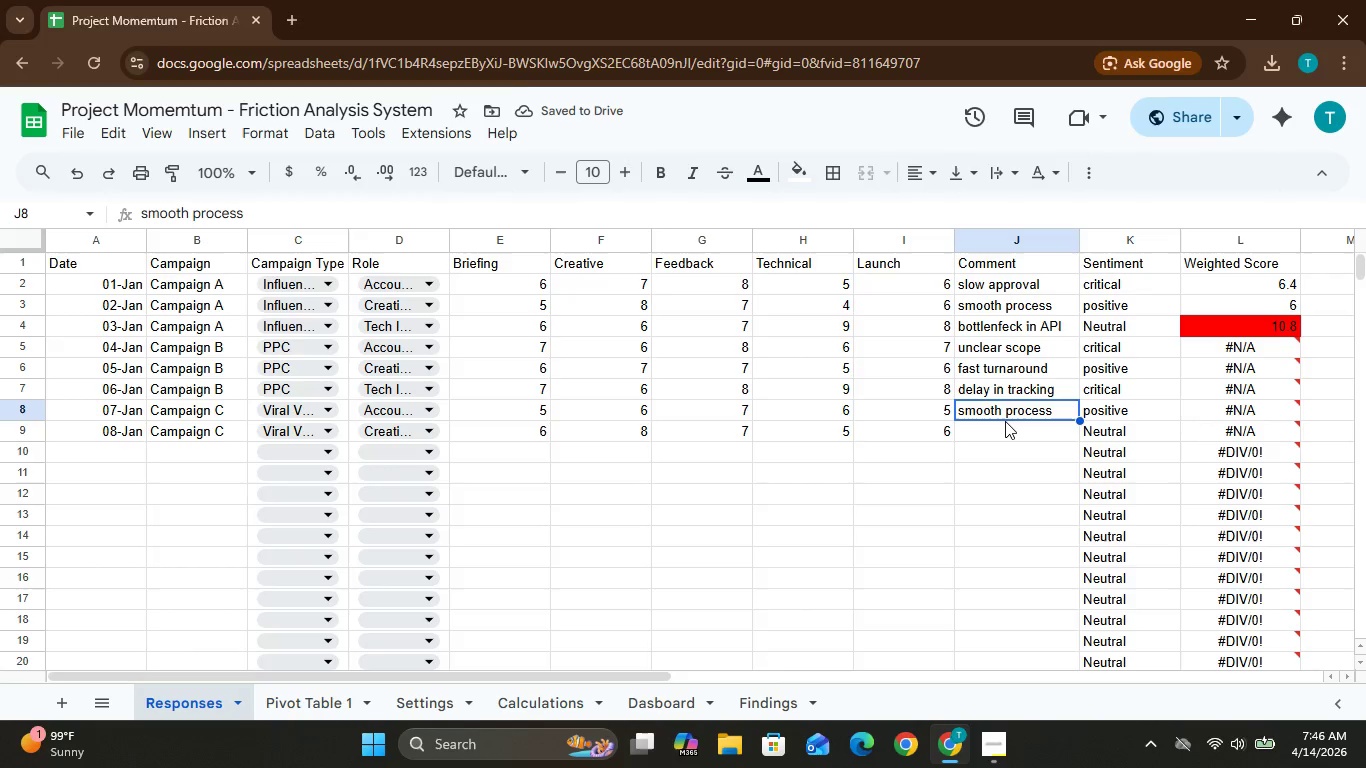 
wait(6.88)
 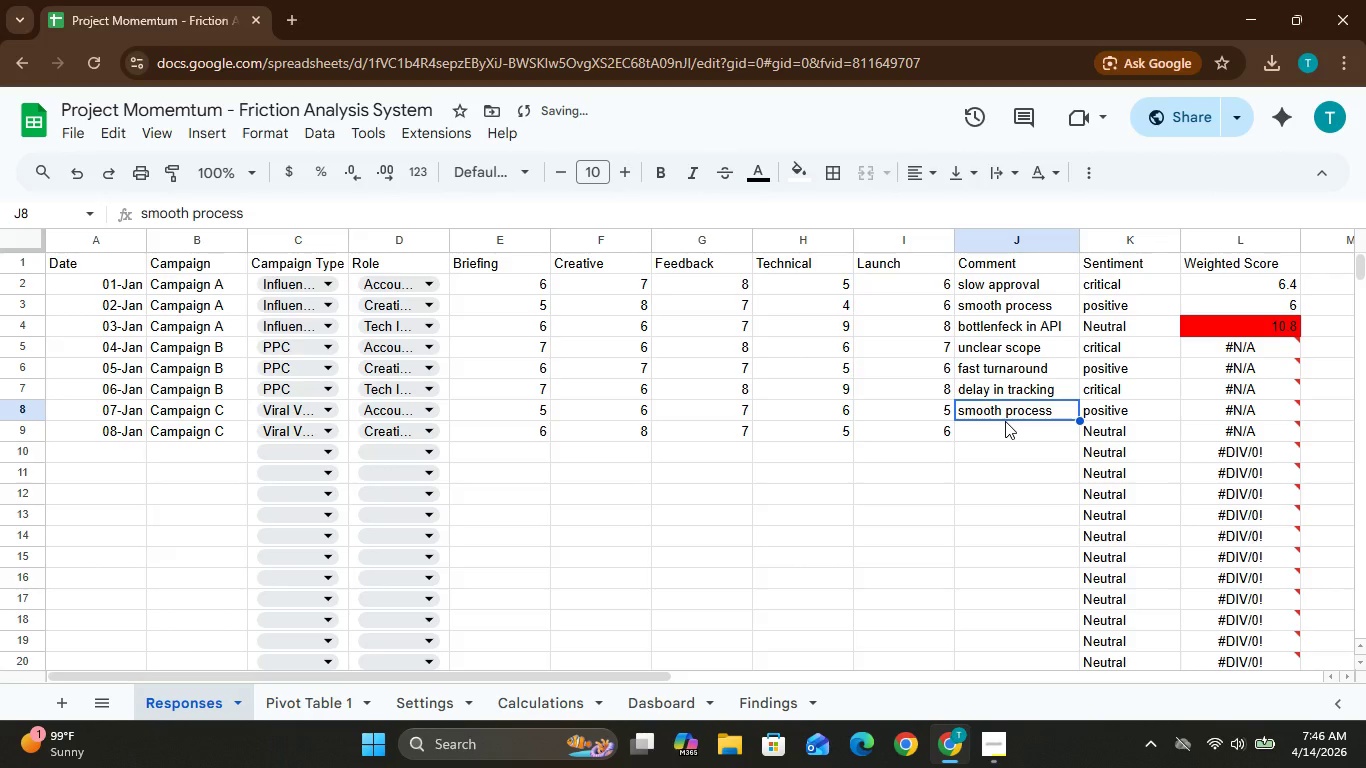 
left_click([1013, 432])
 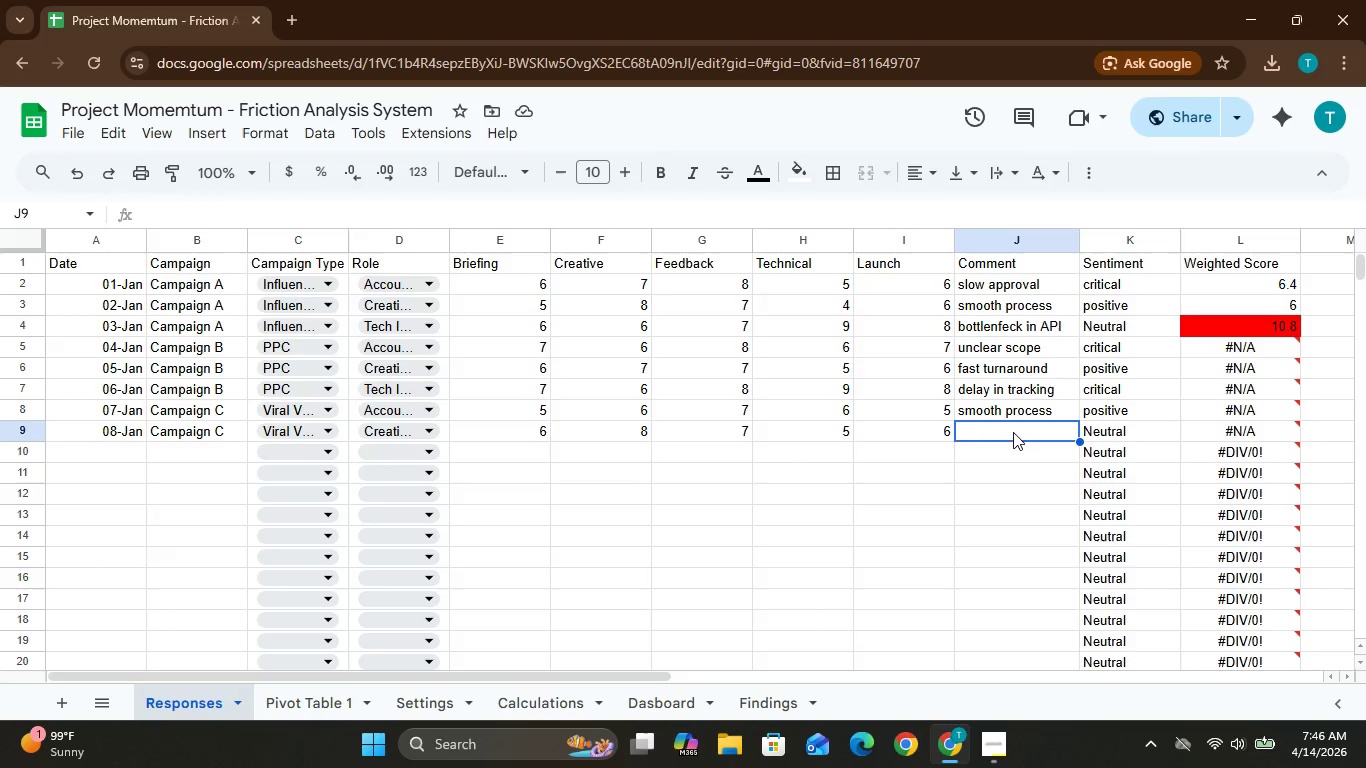 
type(eff)
 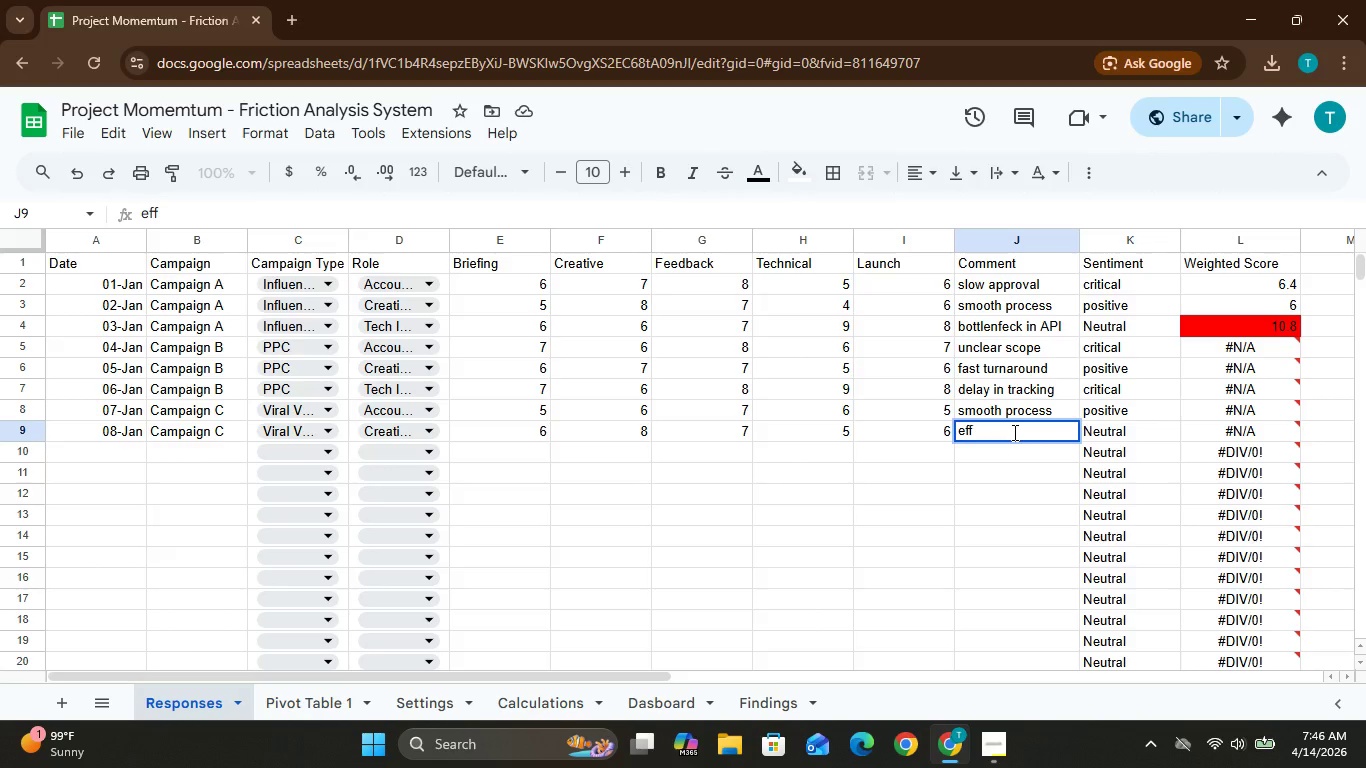 
type(icient)
 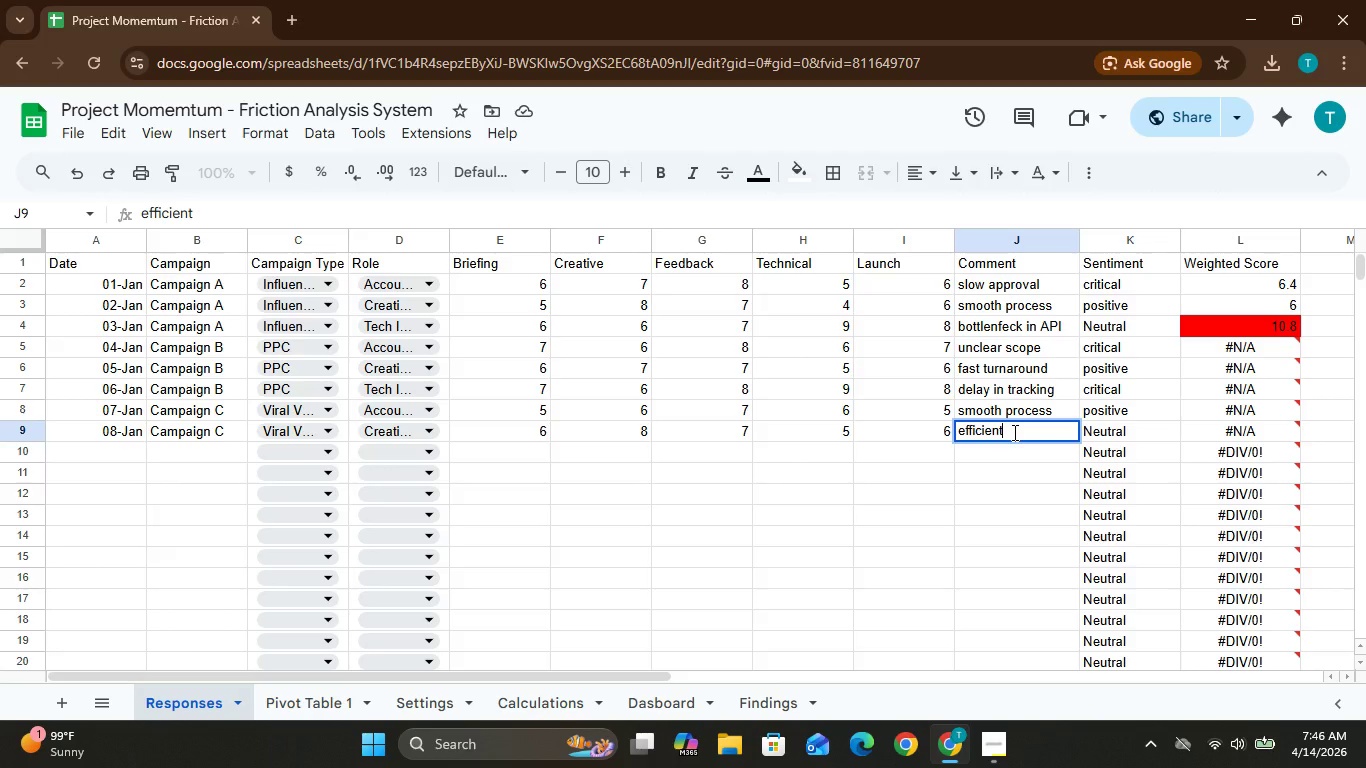 
wait(8.48)
 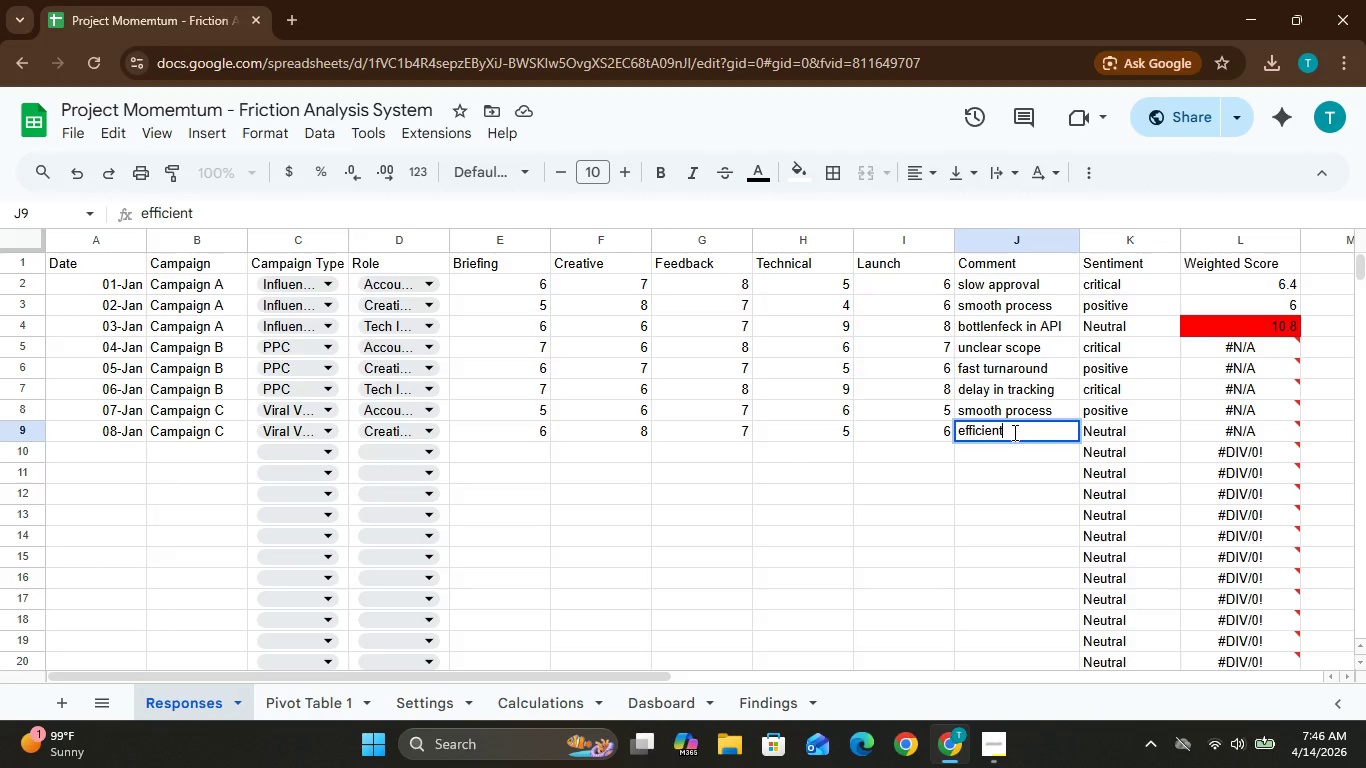 
left_click([114, 447])
 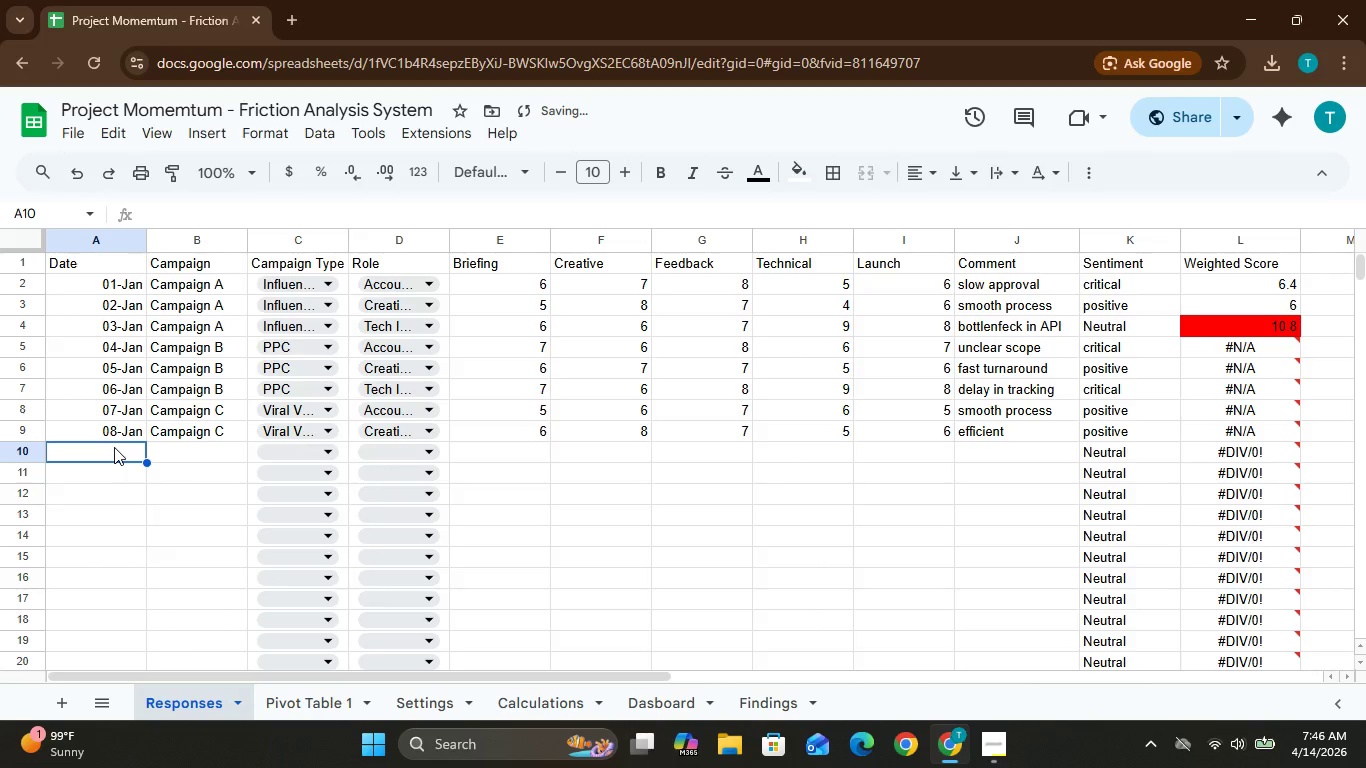 
type(09-)
 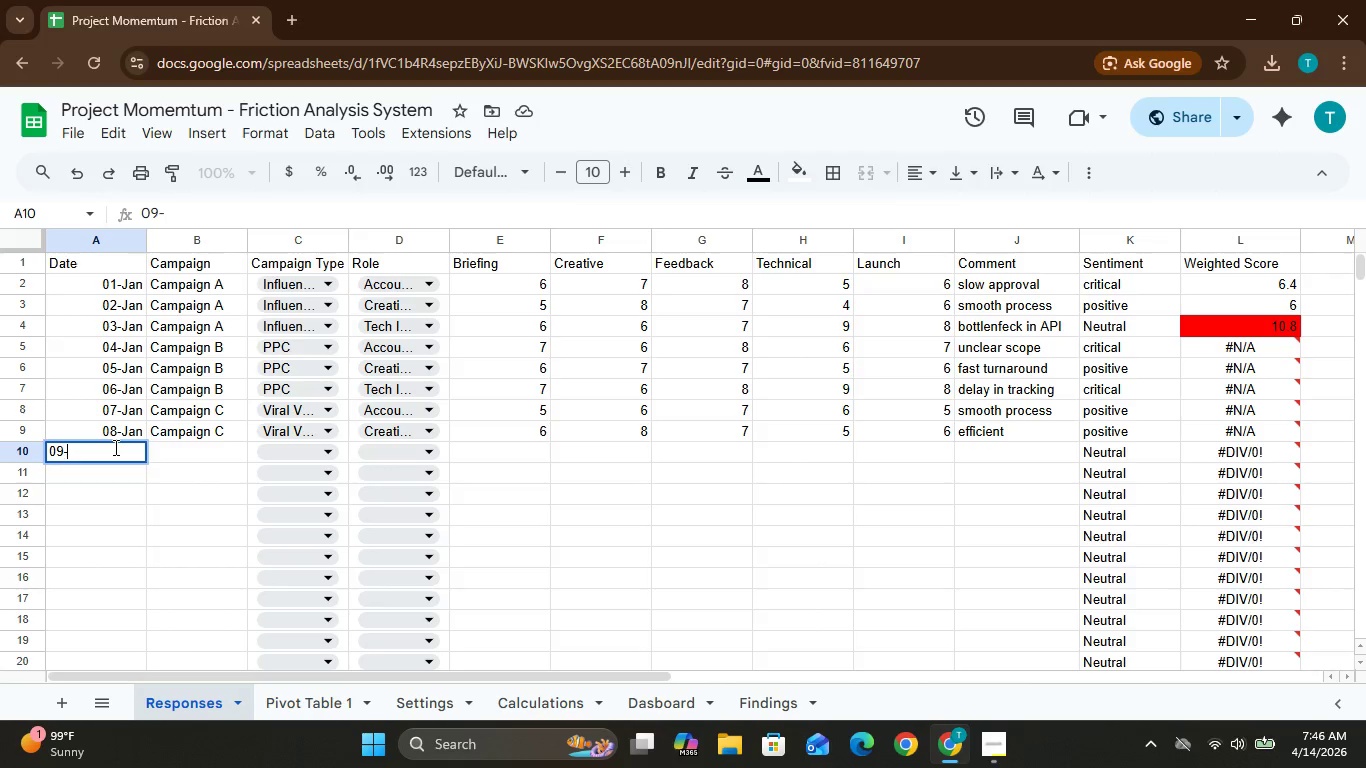 
hold_key(key=CapsLock, duration=0.56)
 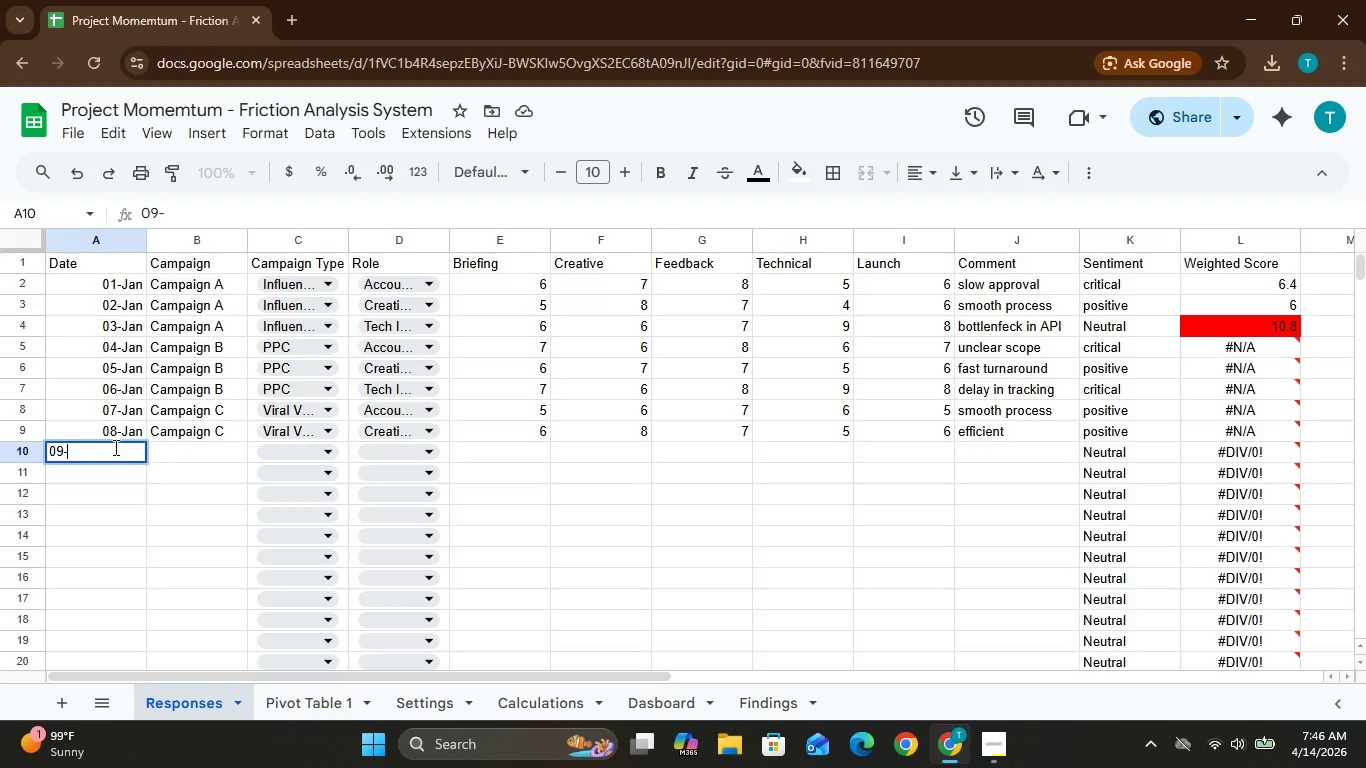 
type(Jan)
 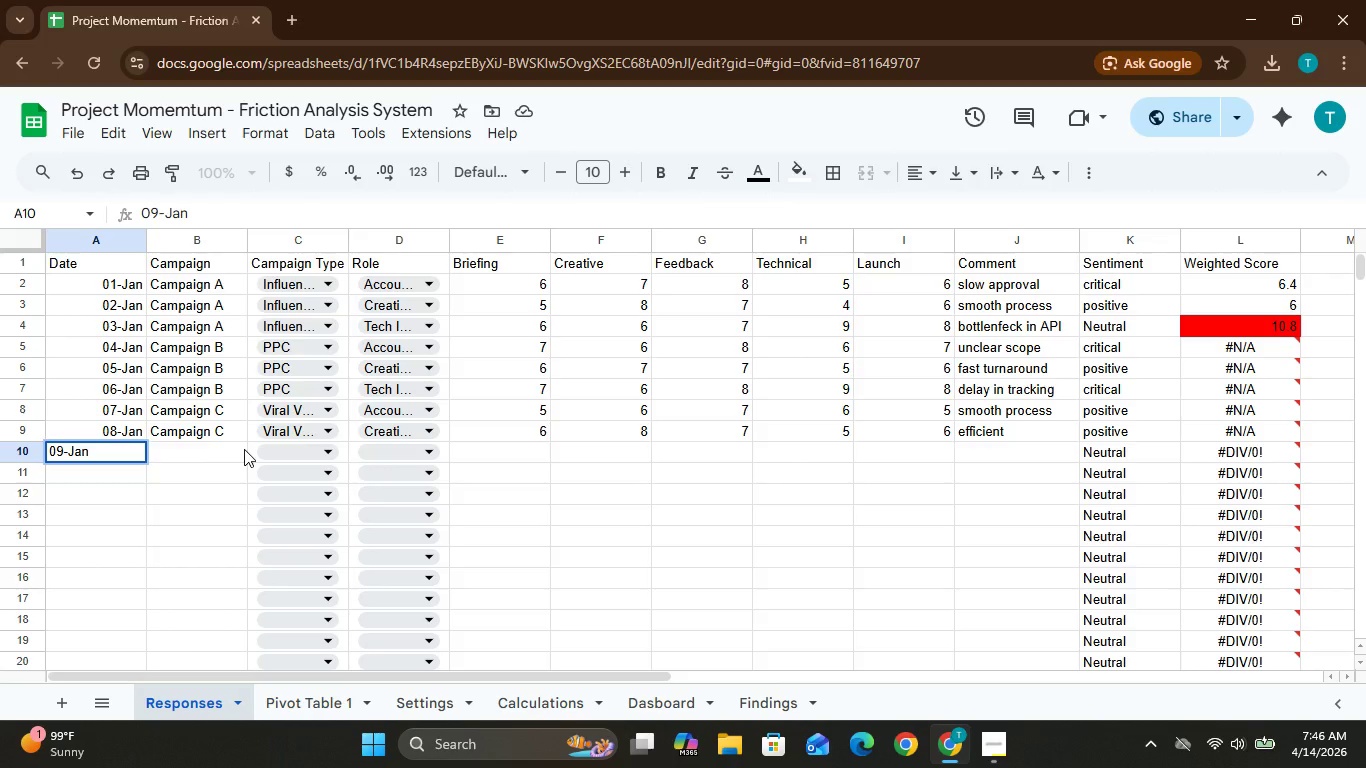 
double_click([244, 449])
 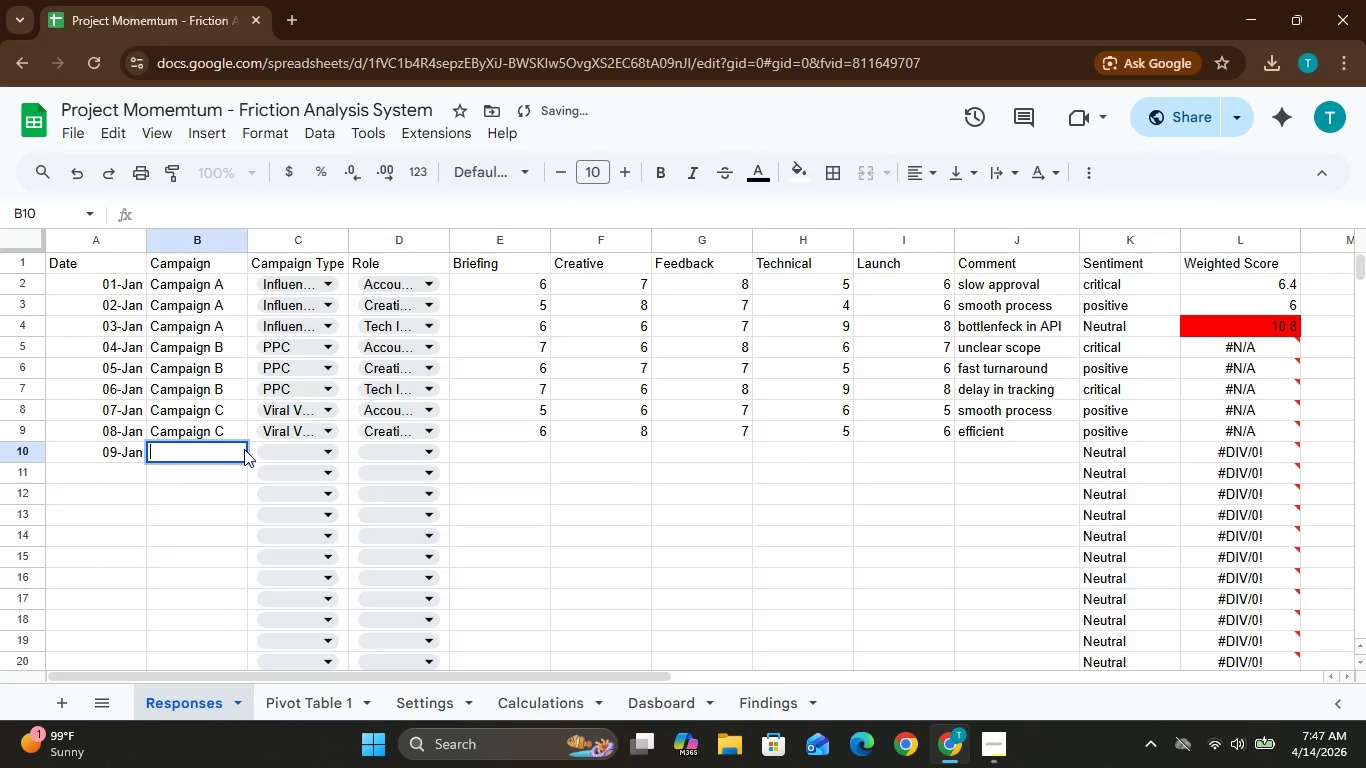 
type(Campaign C)
 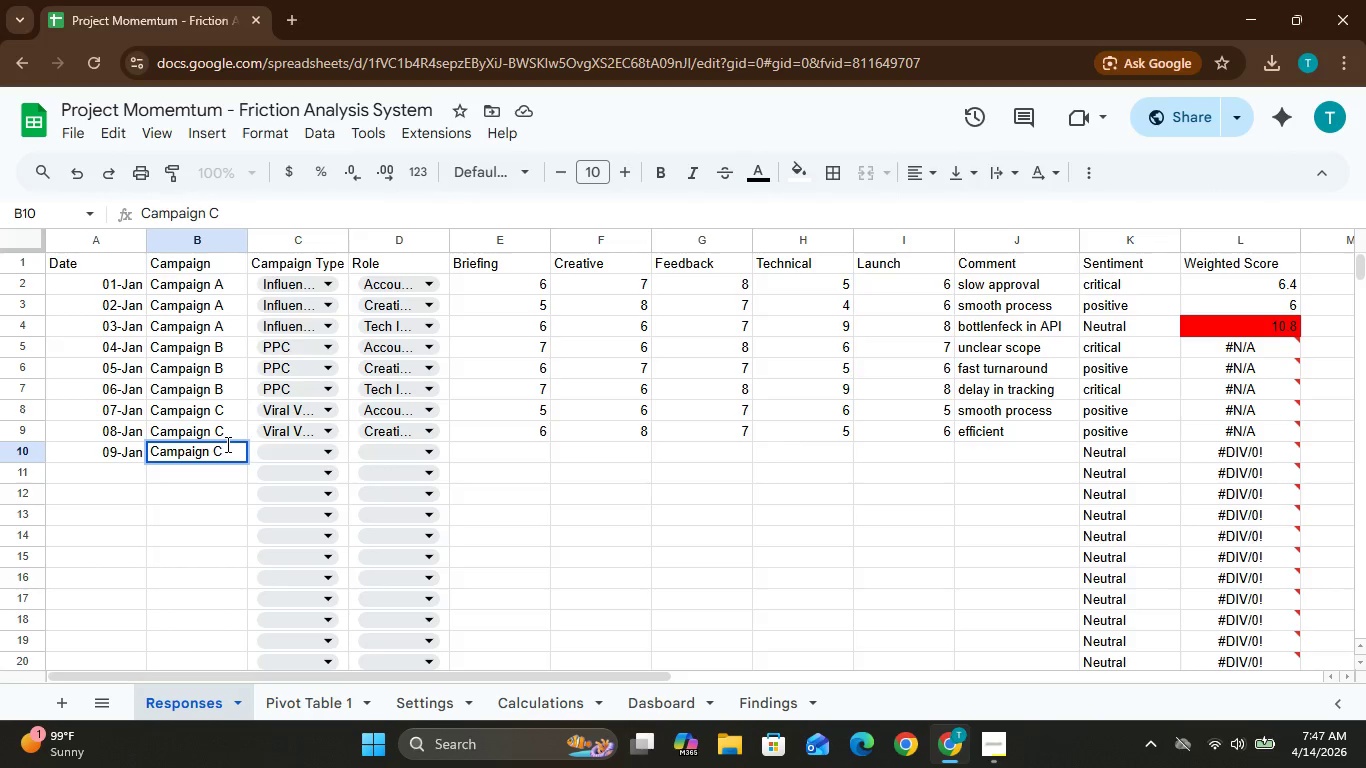 
left_click([330, 450])
 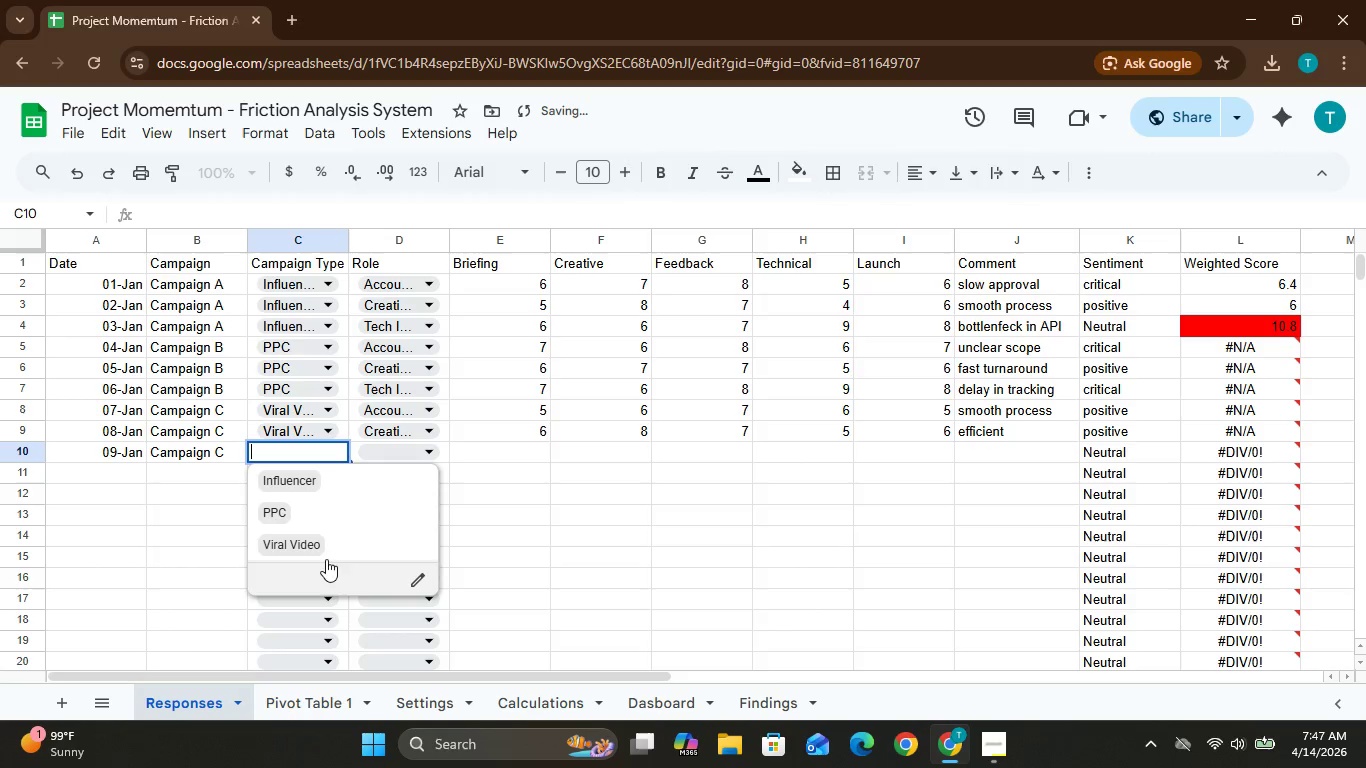 
left_click([320, 537])
 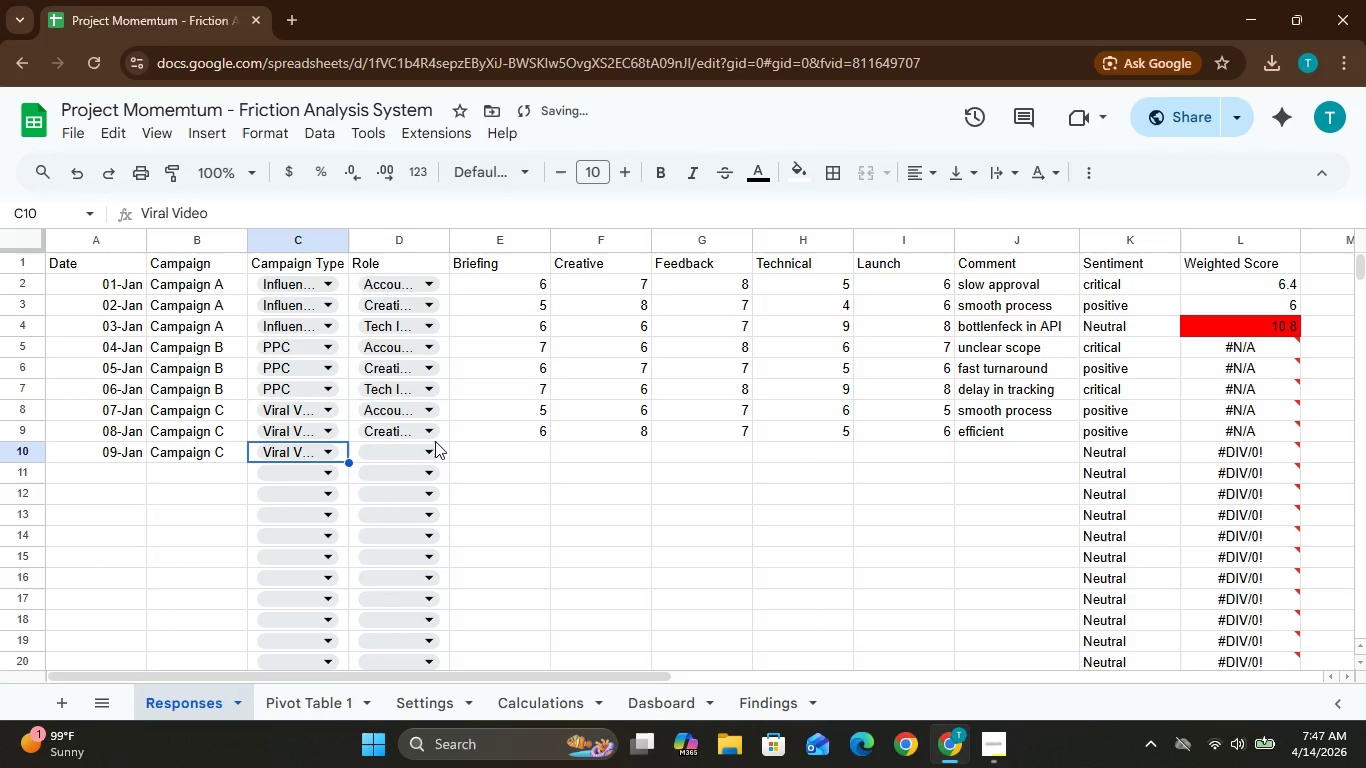 
left_click([429, 452])
 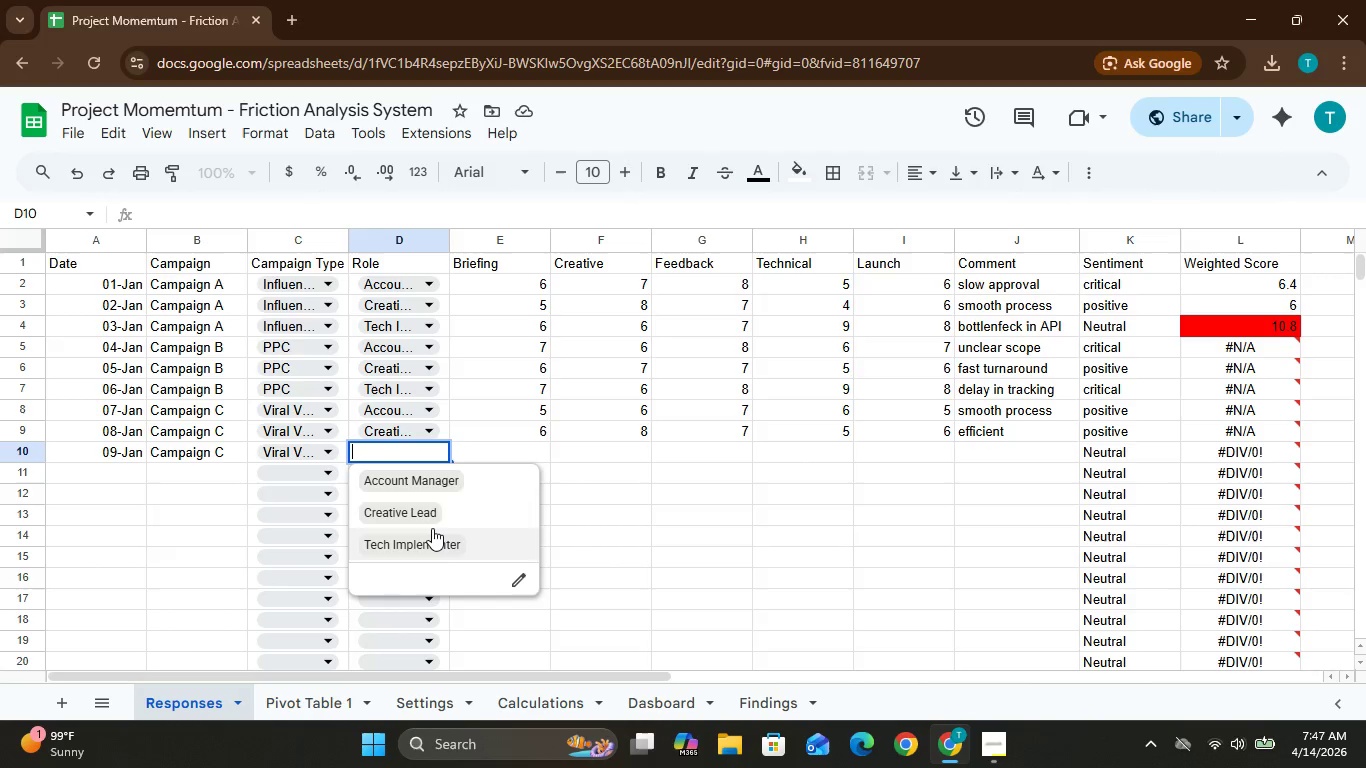 
wait(16.75)
 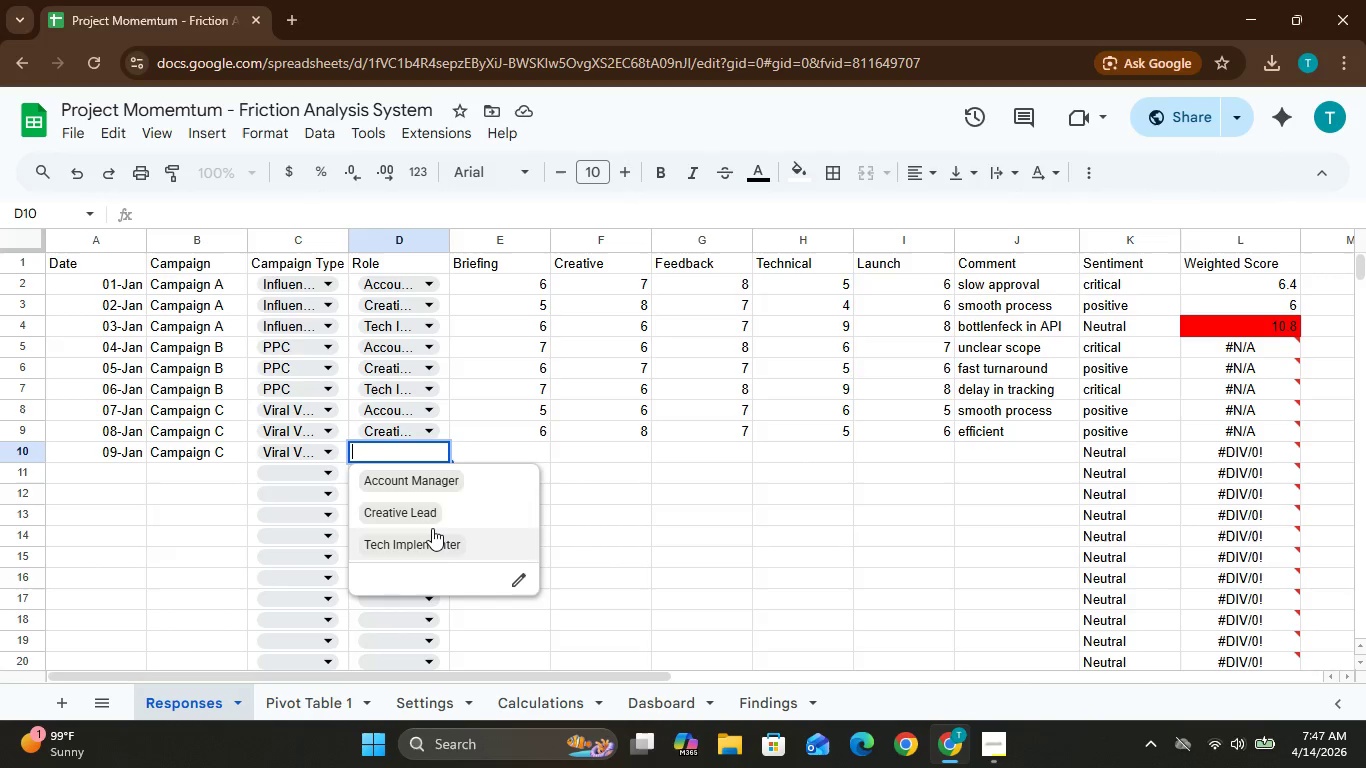 
left_click([422, 535])
 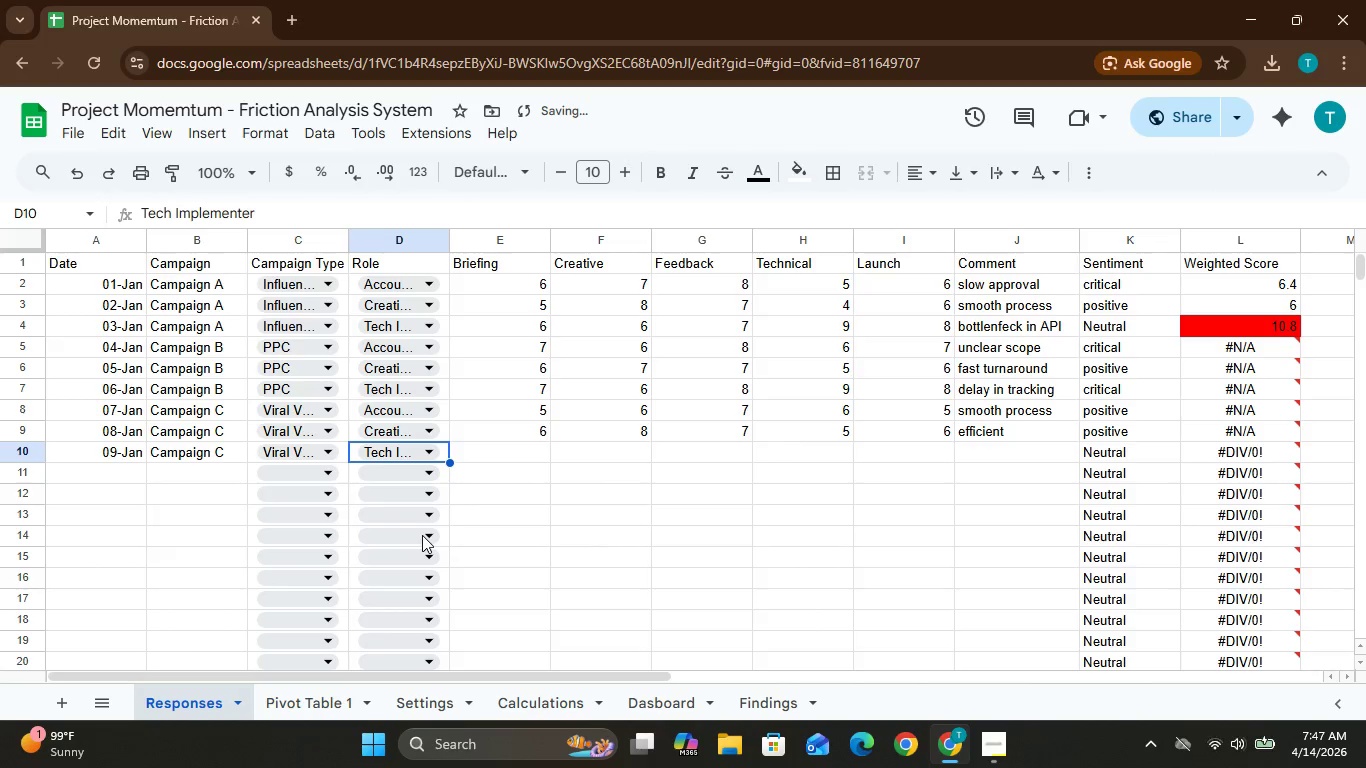 
left_click_drag(start_coordinate=[422, 535], to_coordinate=[480, 536])
 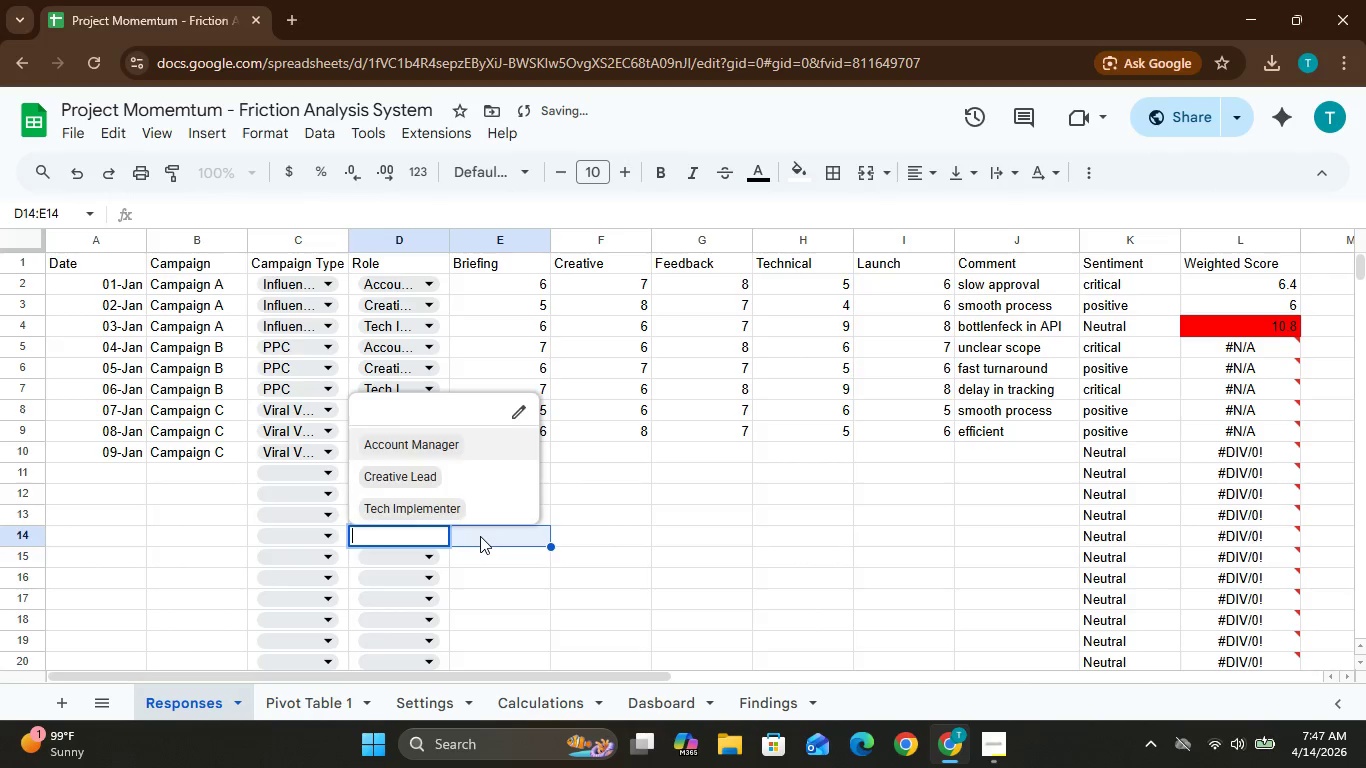 
left_click([480, 536])
 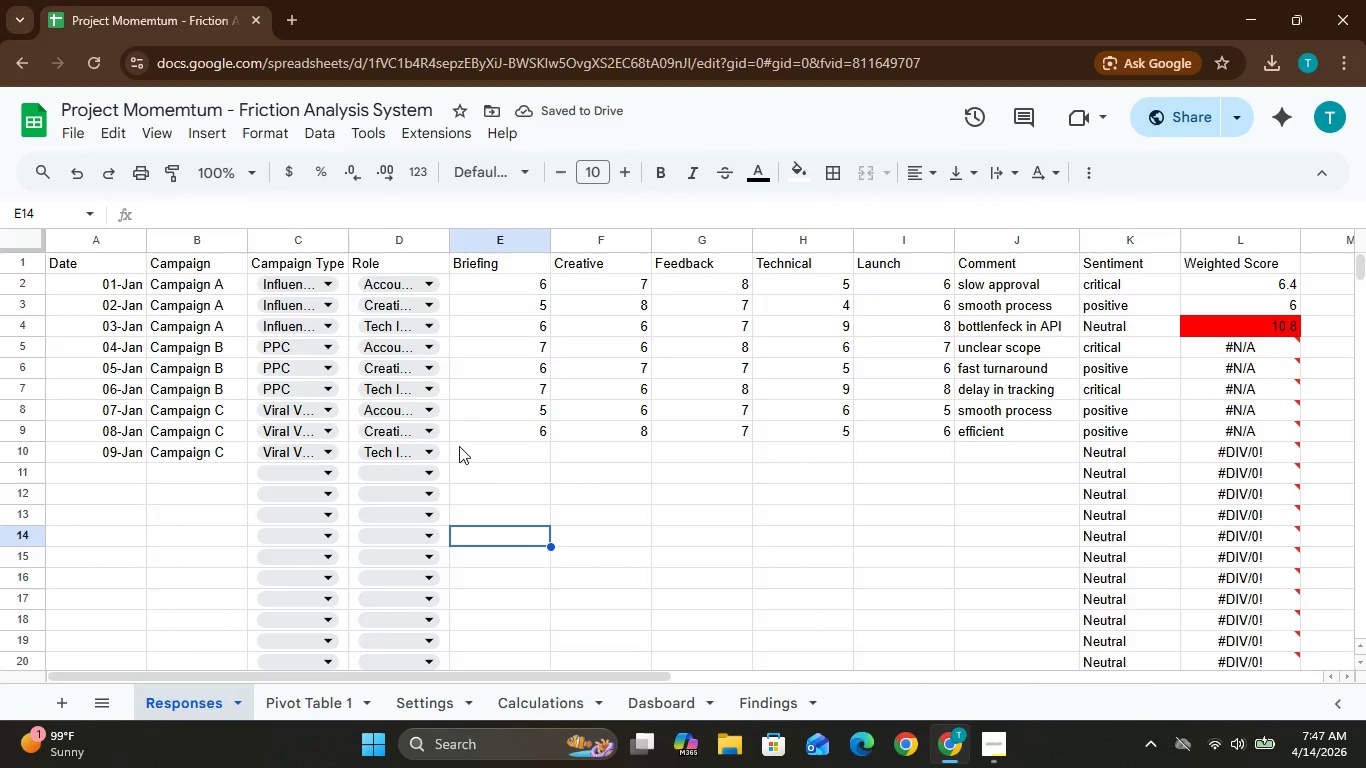 
left_click([462, 447])
 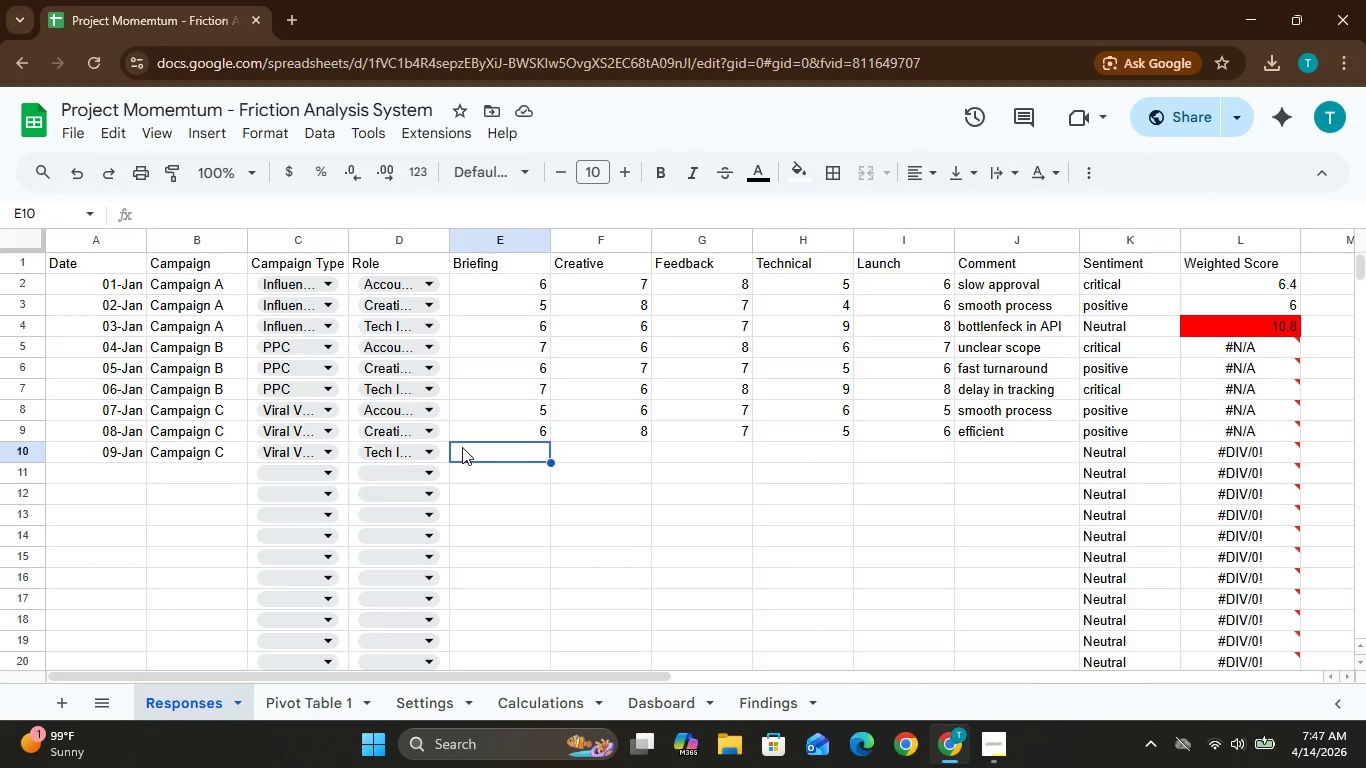 
wait(6.95)
 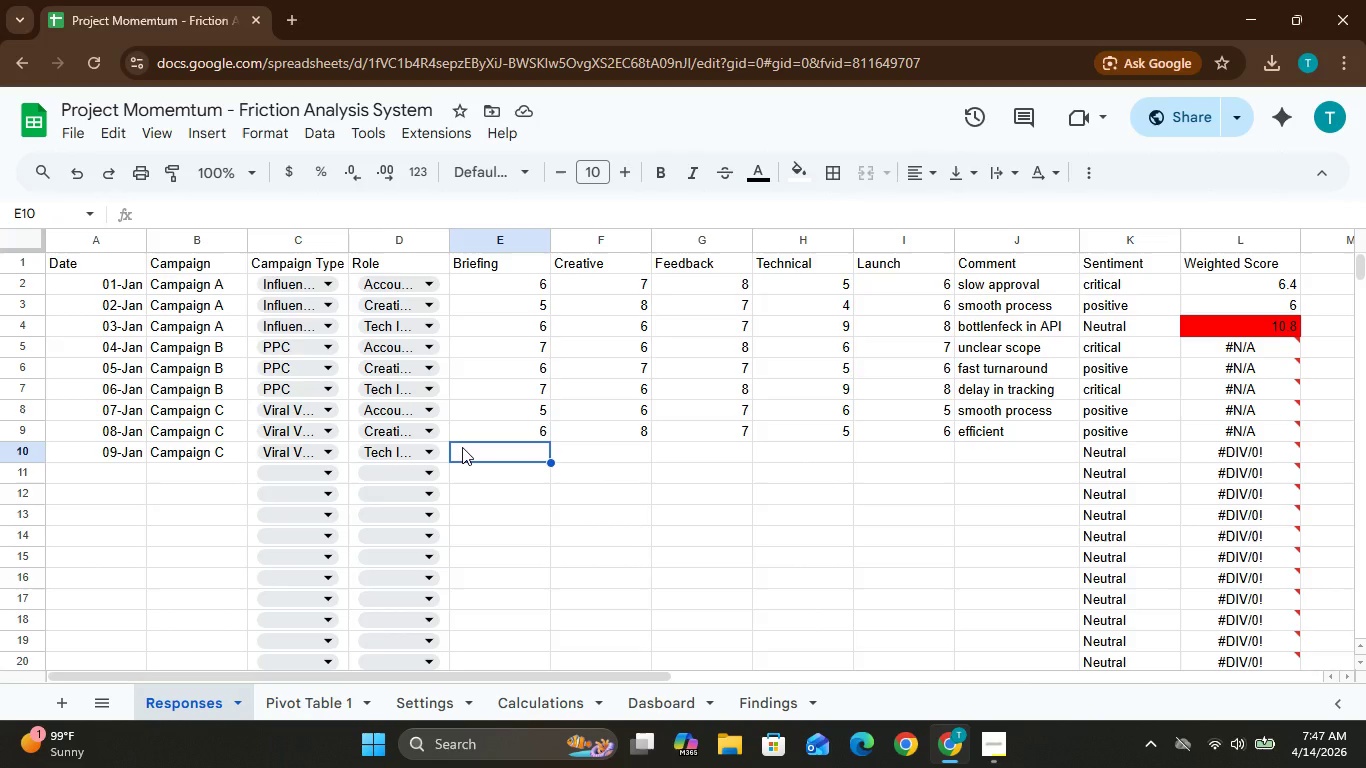 
key(6)
 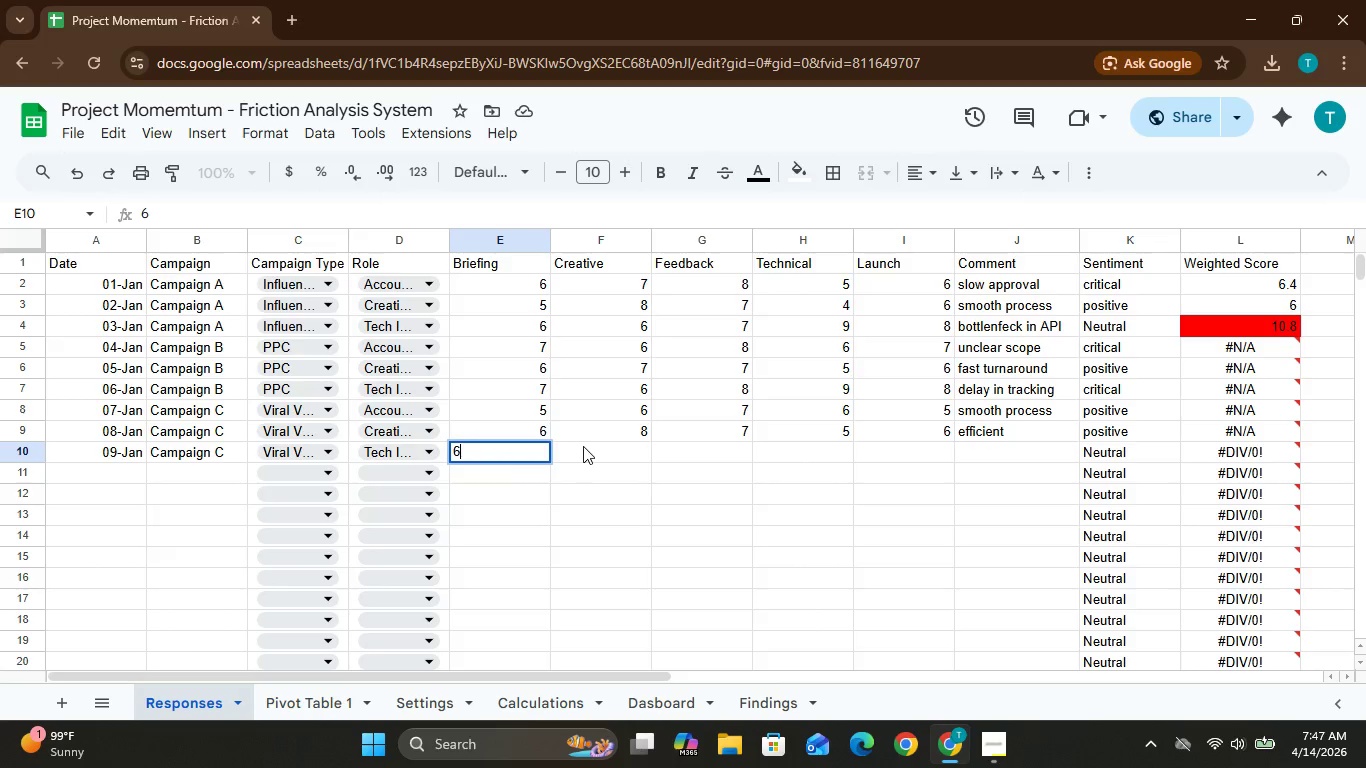 
left_click([587, 444])
 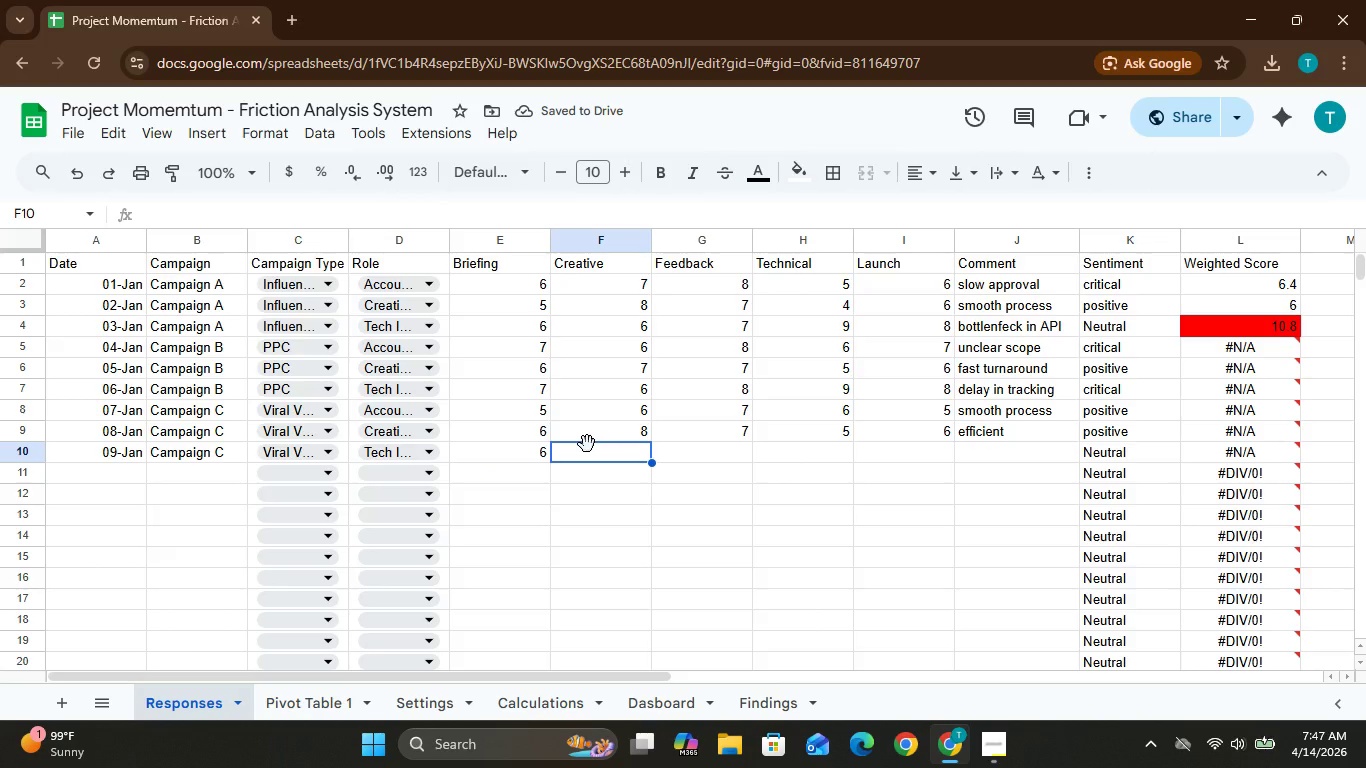 
wait(6.19)
 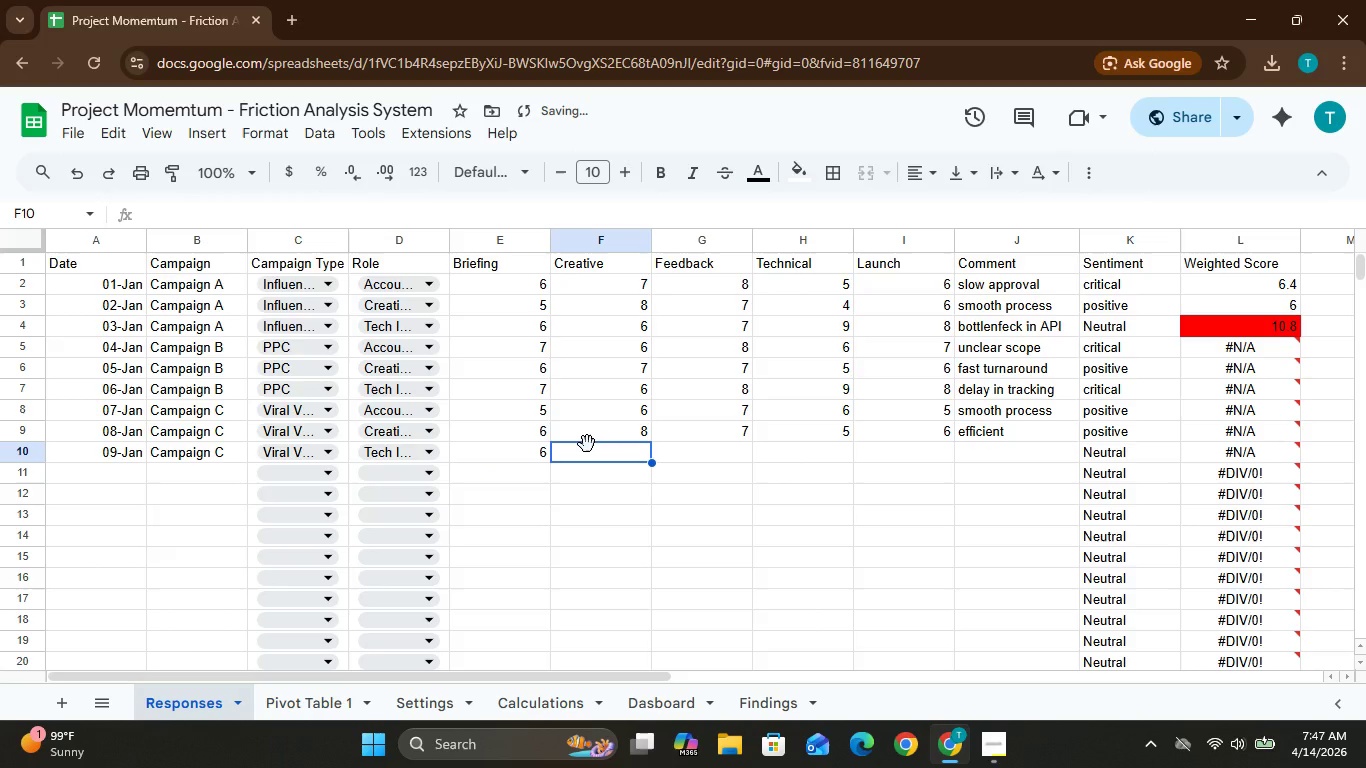 
key(6)
 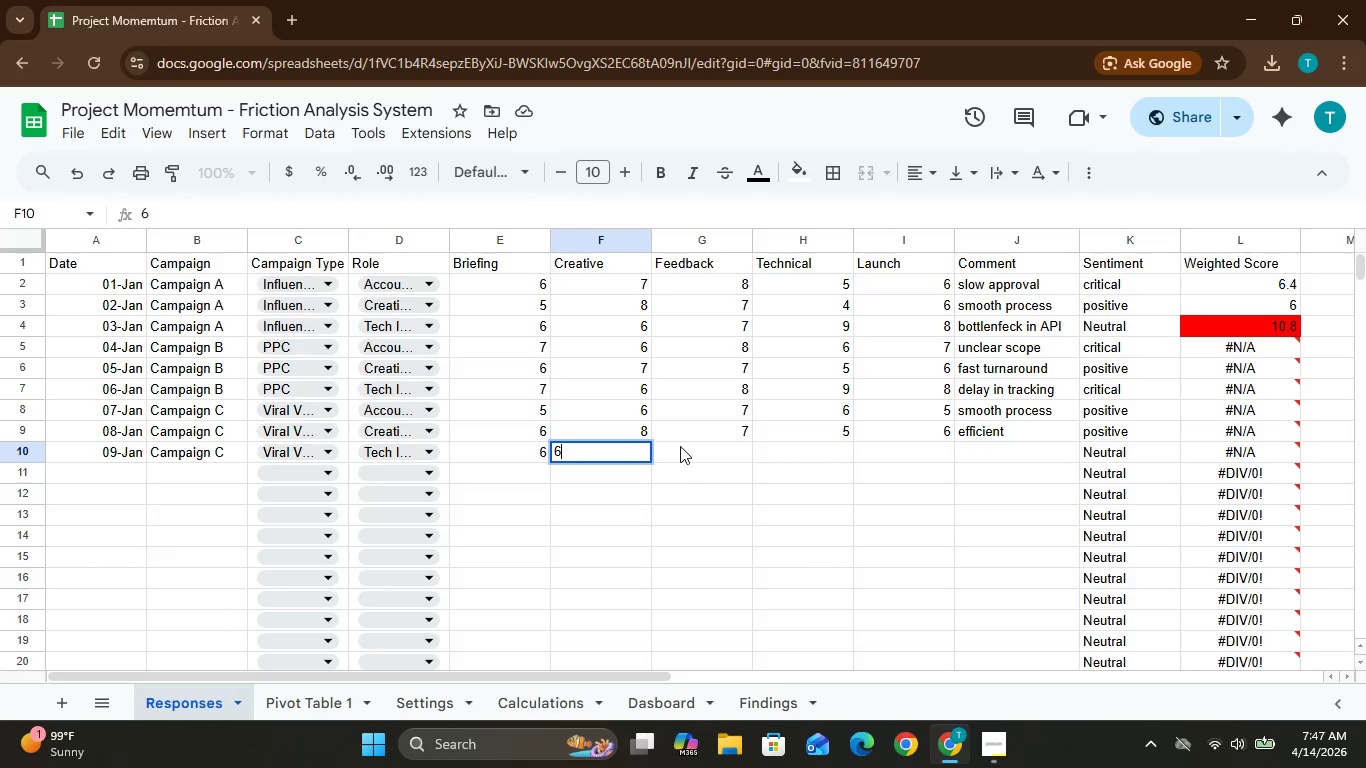 
left_click([681, 452])
 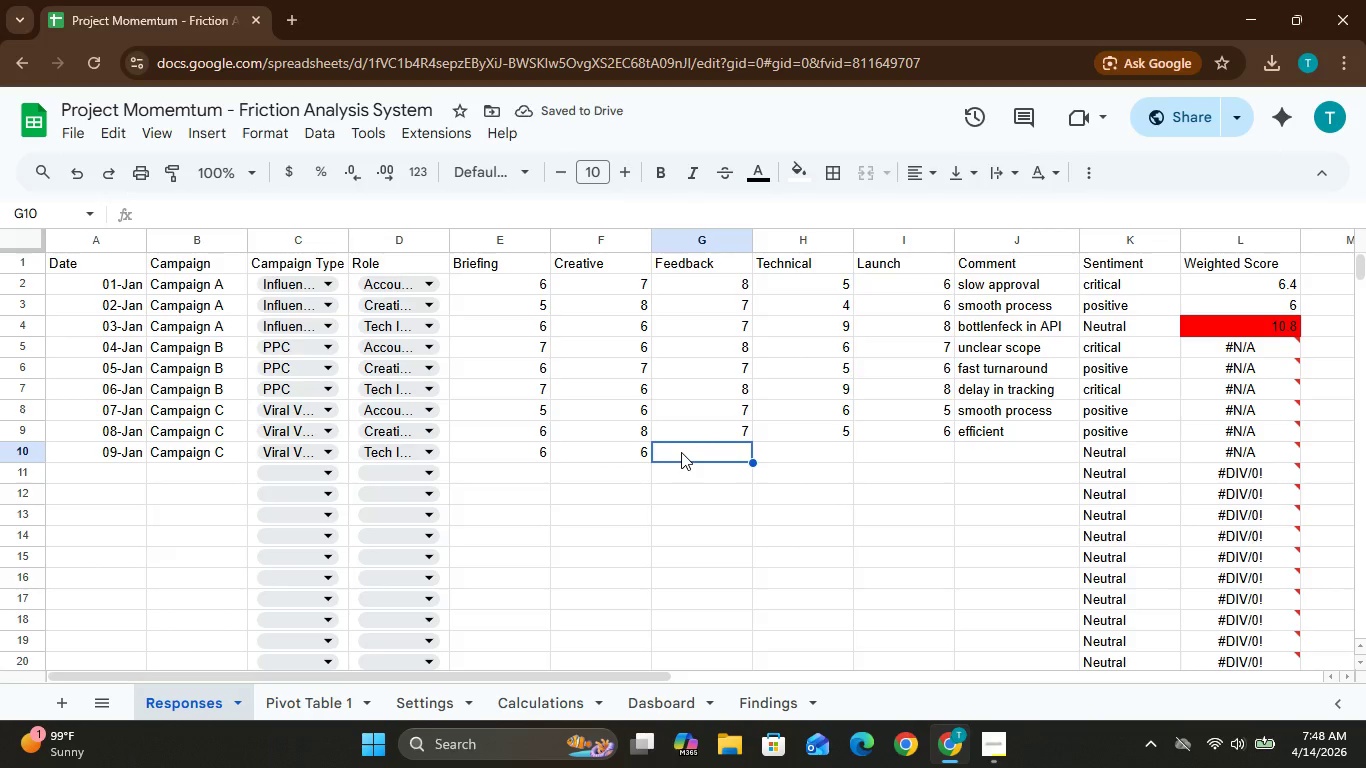 
key(7)
 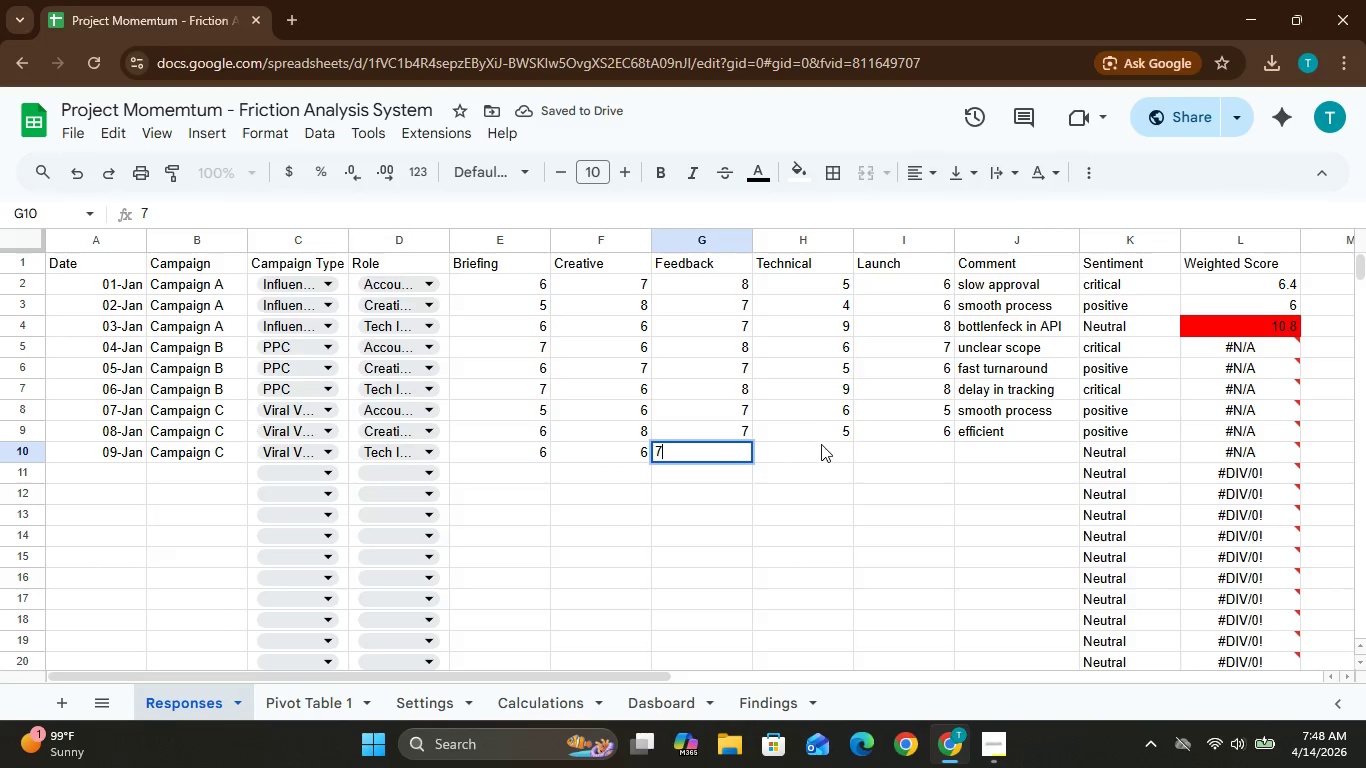 
left_click([820, 450])
 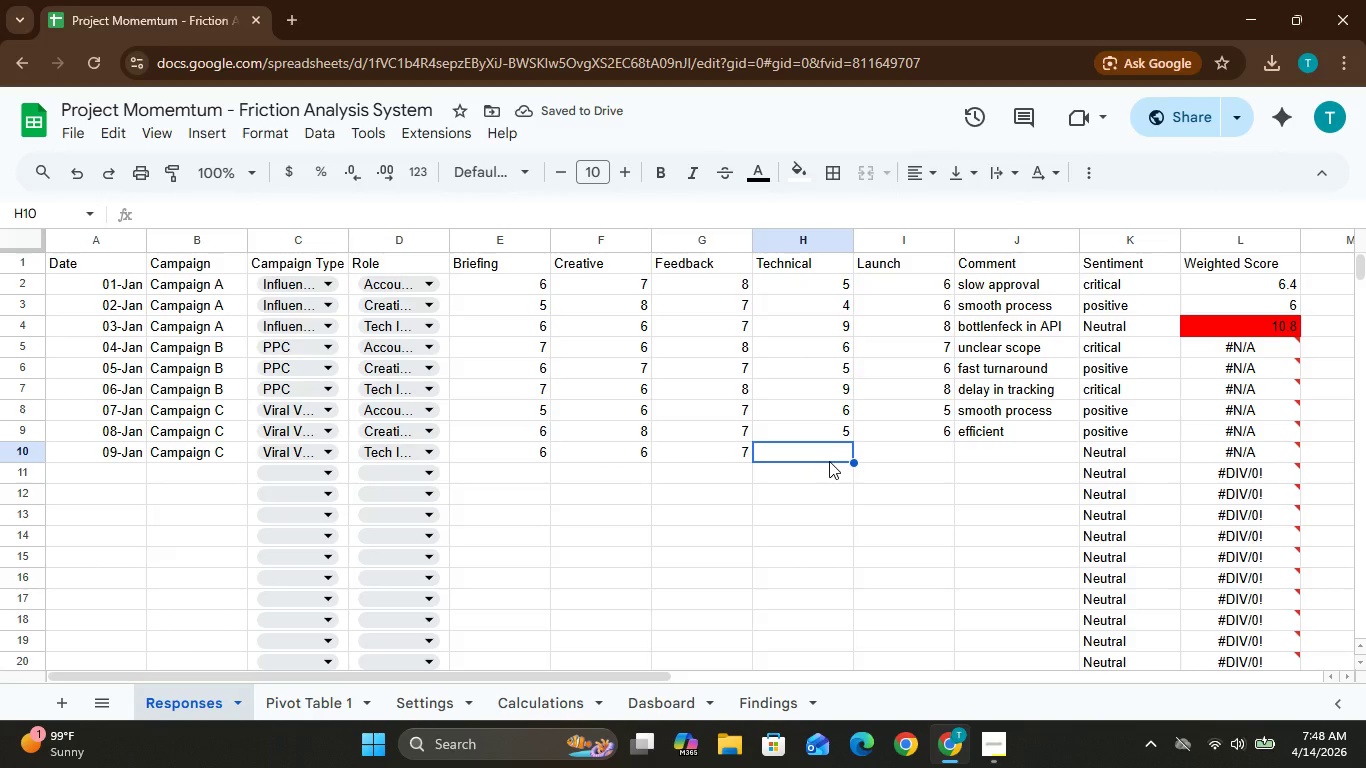 
key(8)
 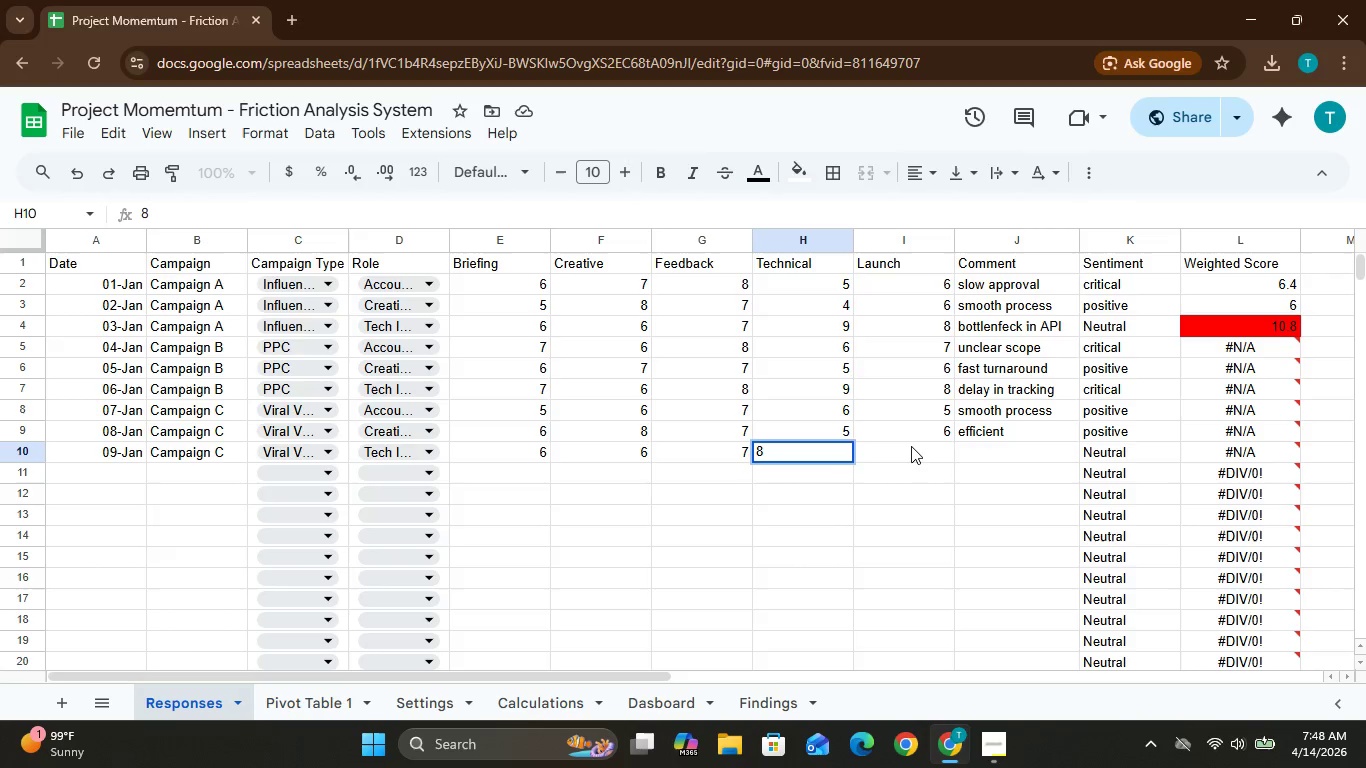 
left_click([912, 446])
 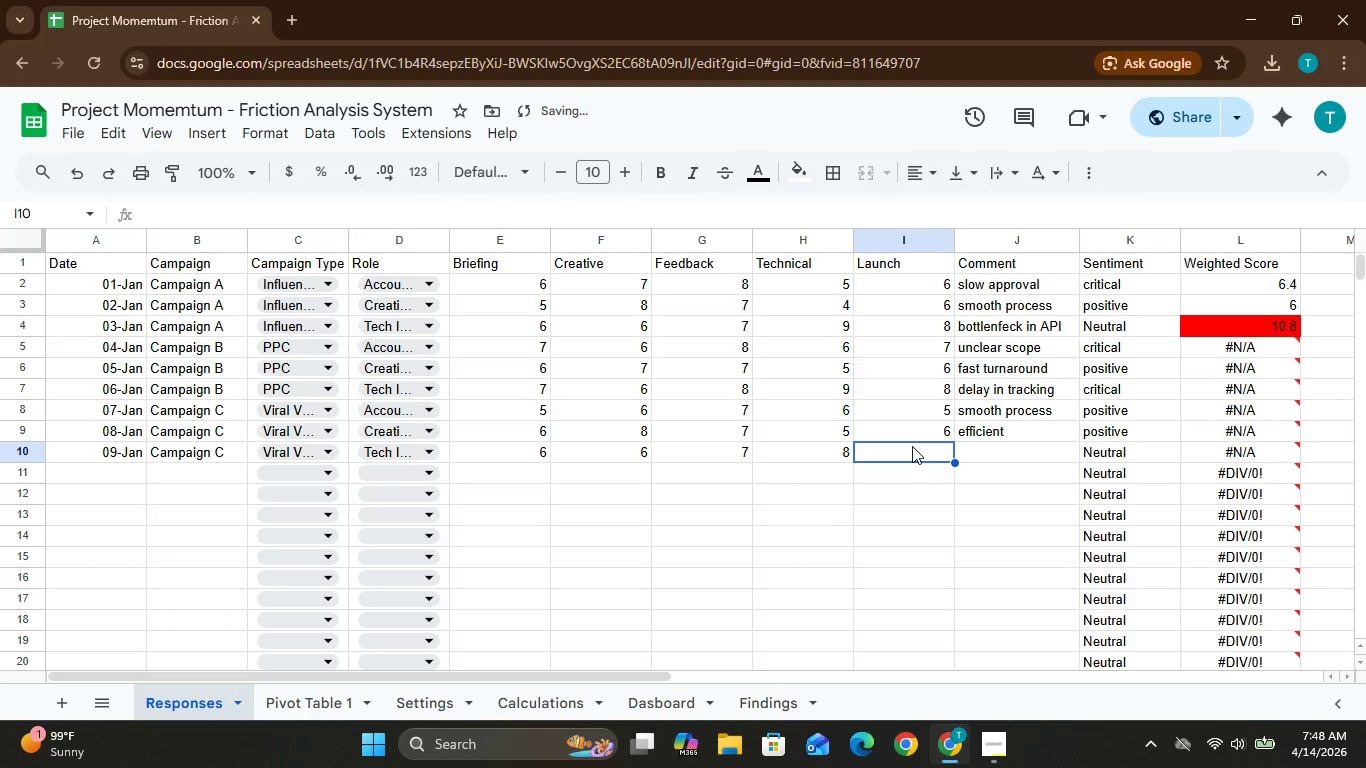 
key(7)
 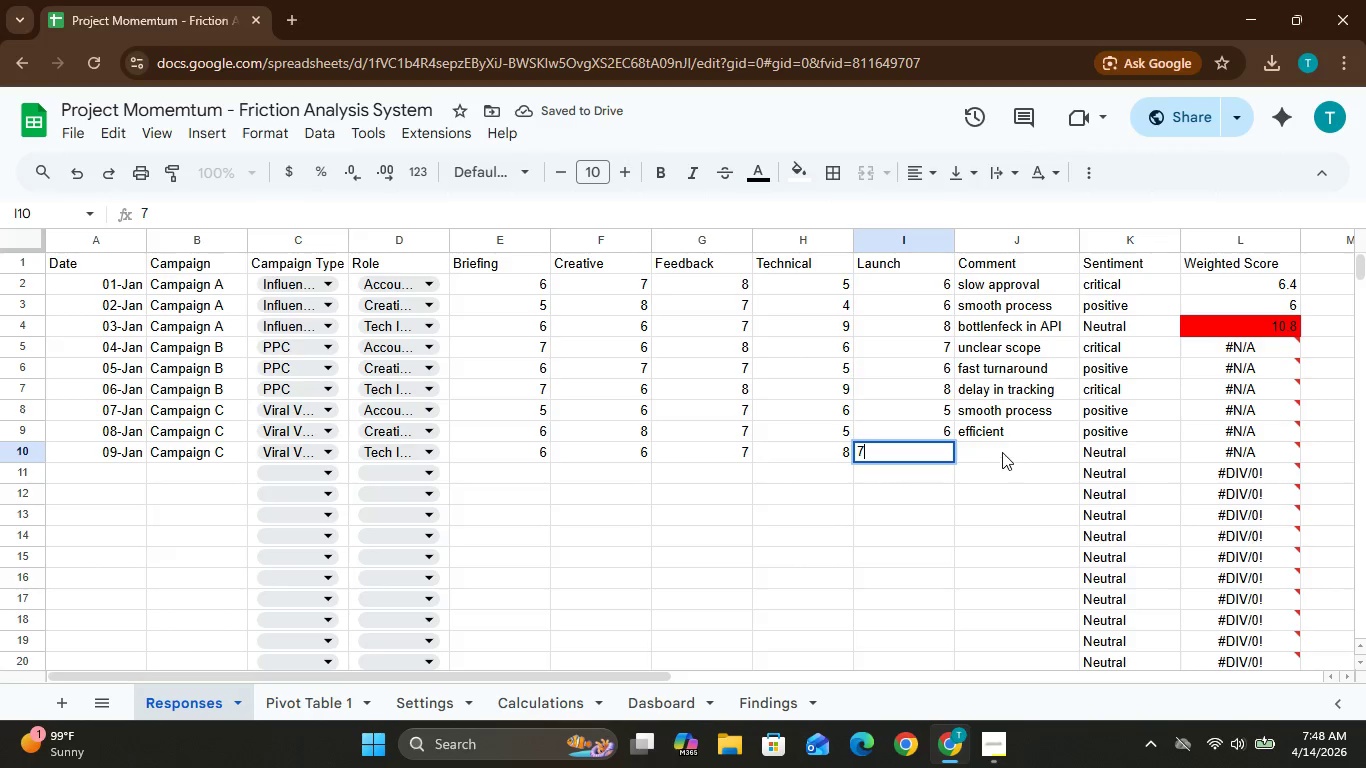 
left_click([999, 451])
 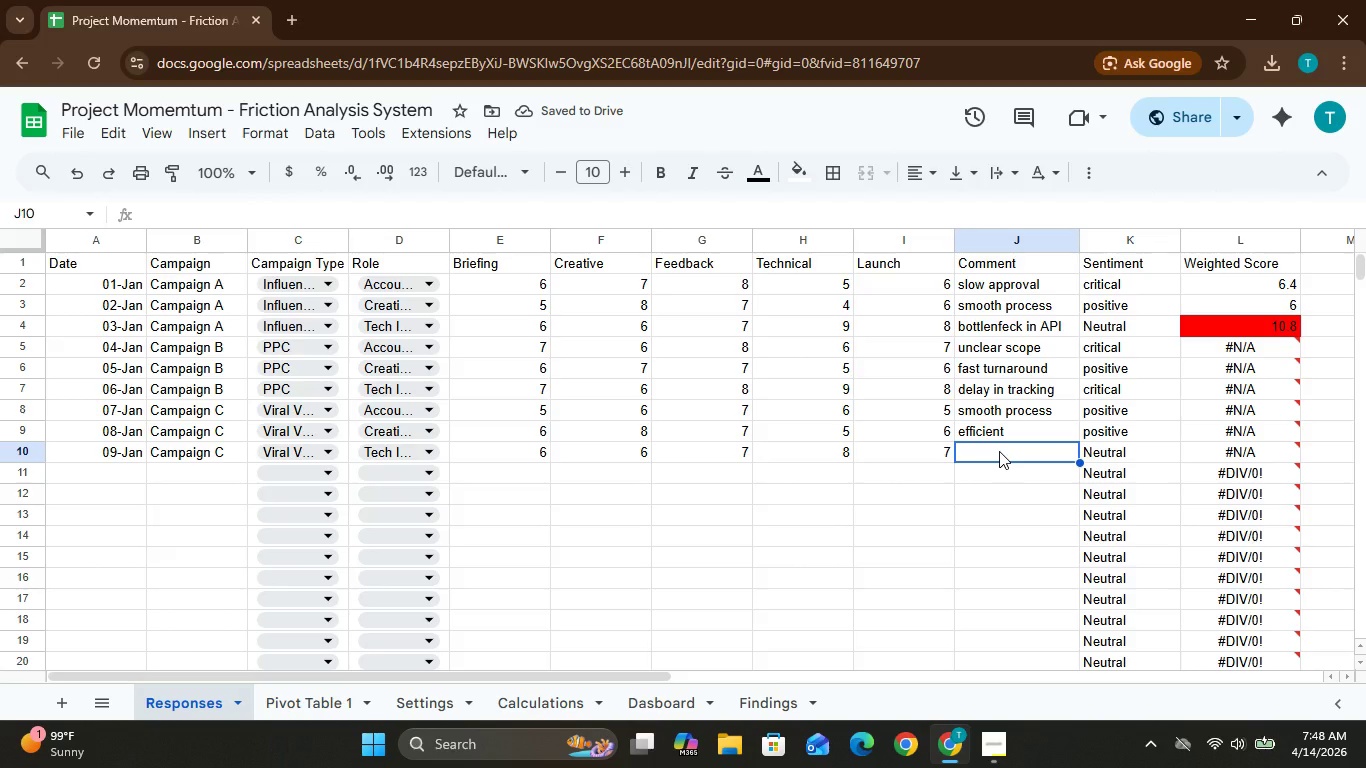 
type(bottle)
 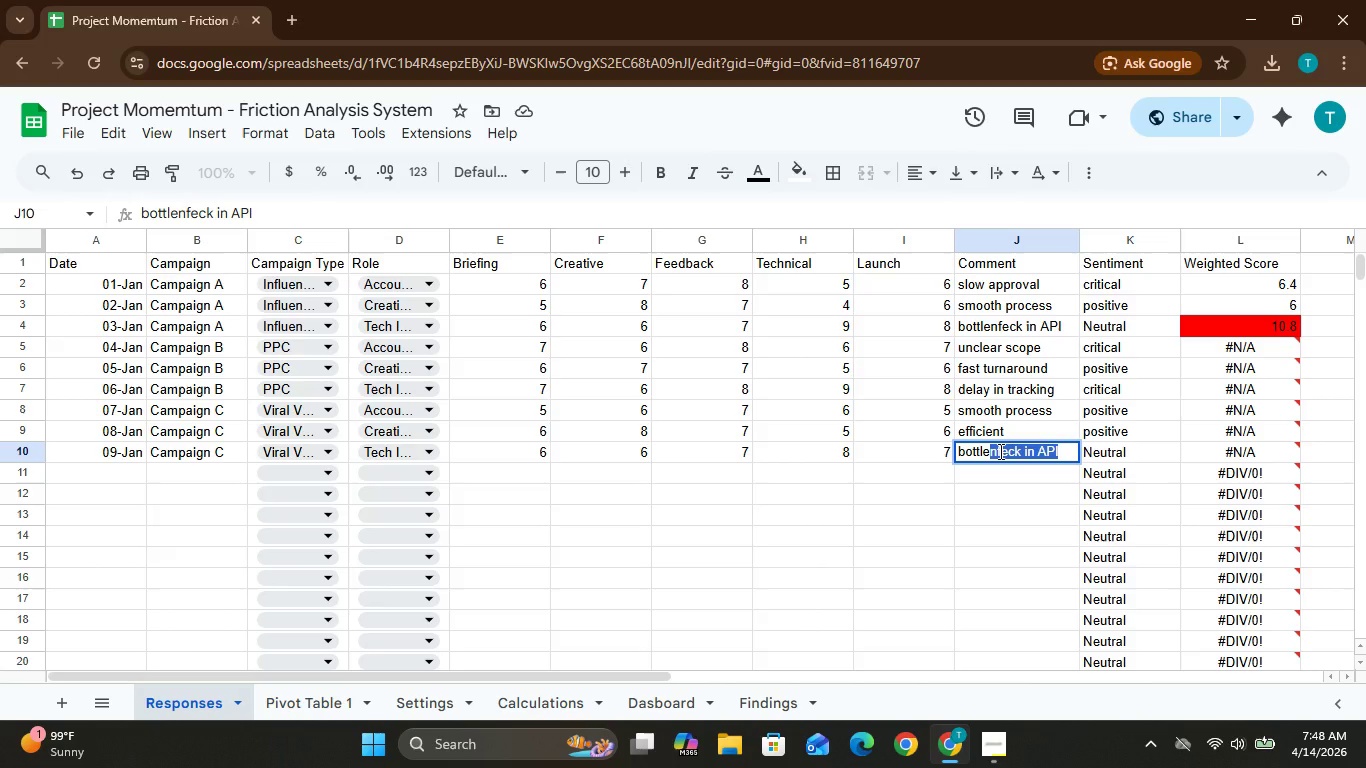 
wait(6.03)
 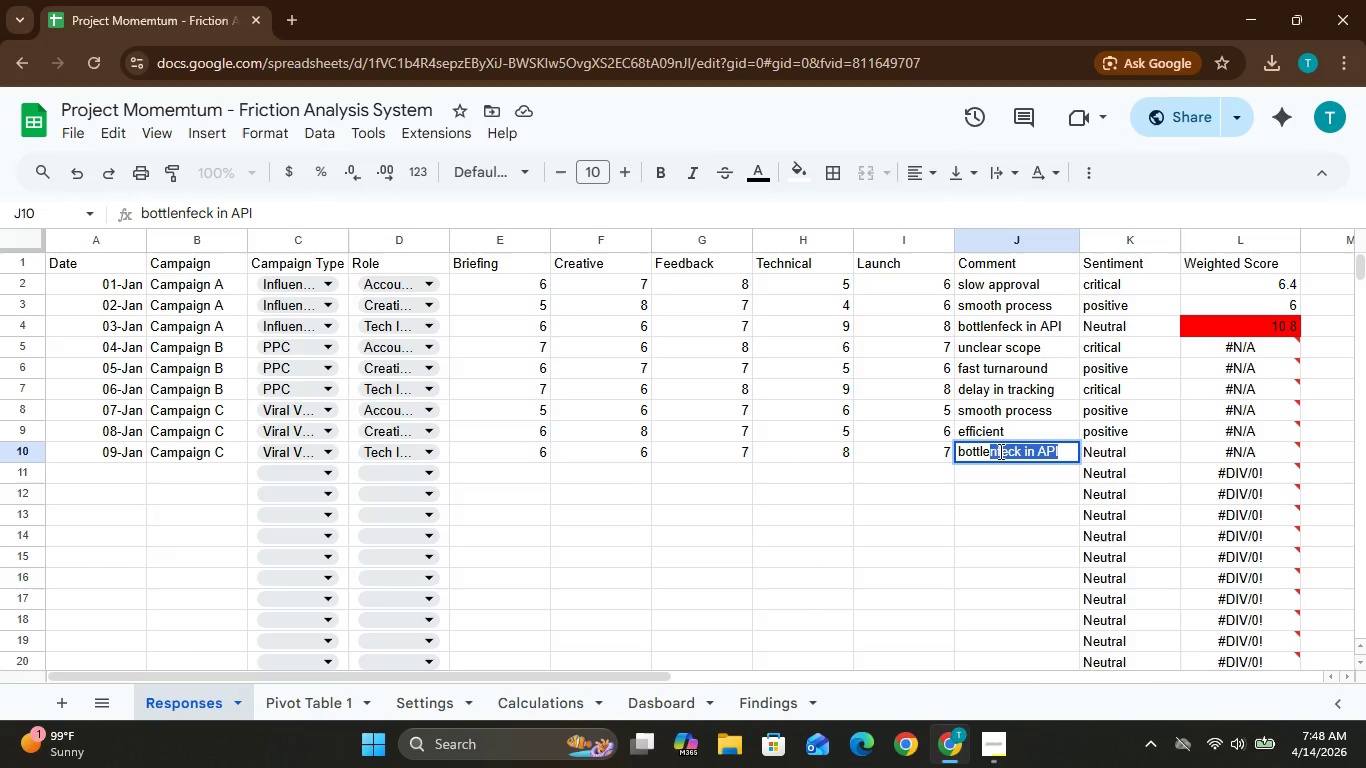 
type( neck)
 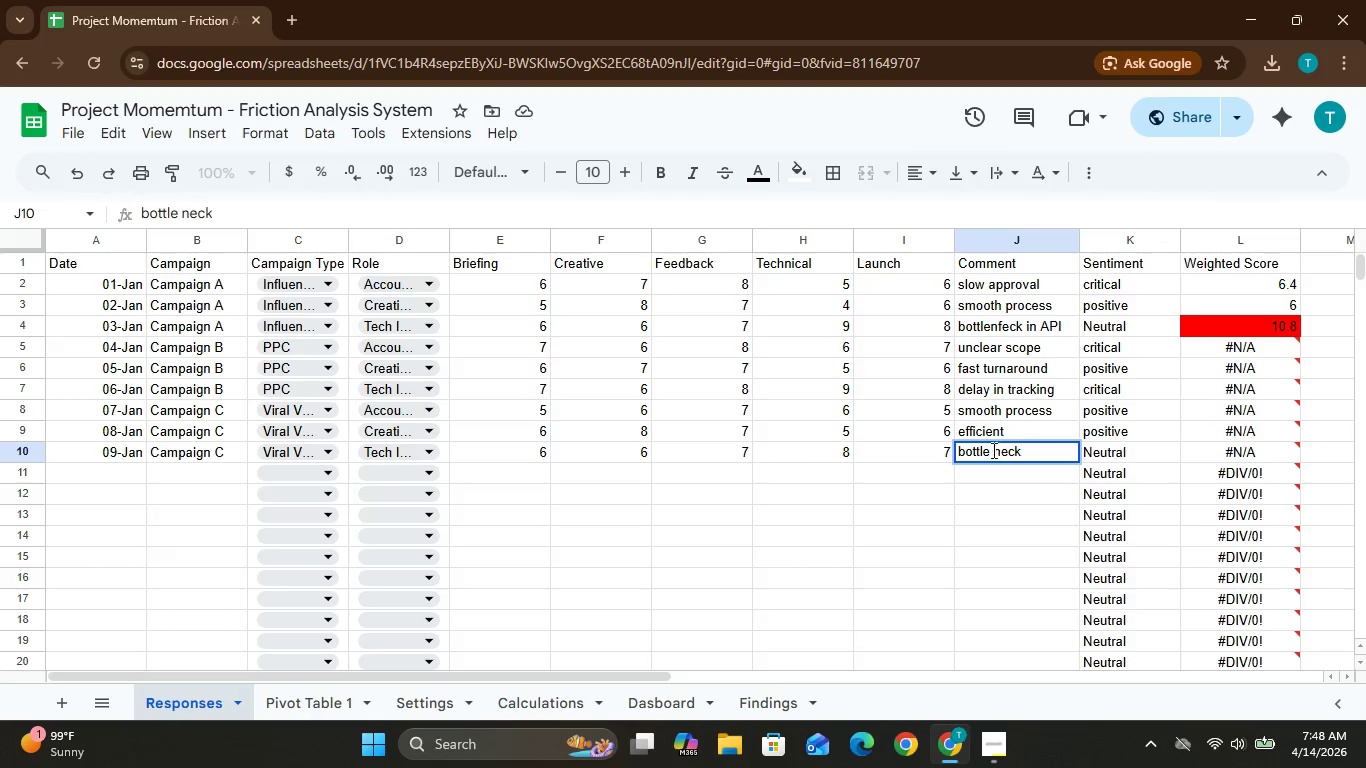 
wait(6.77)
 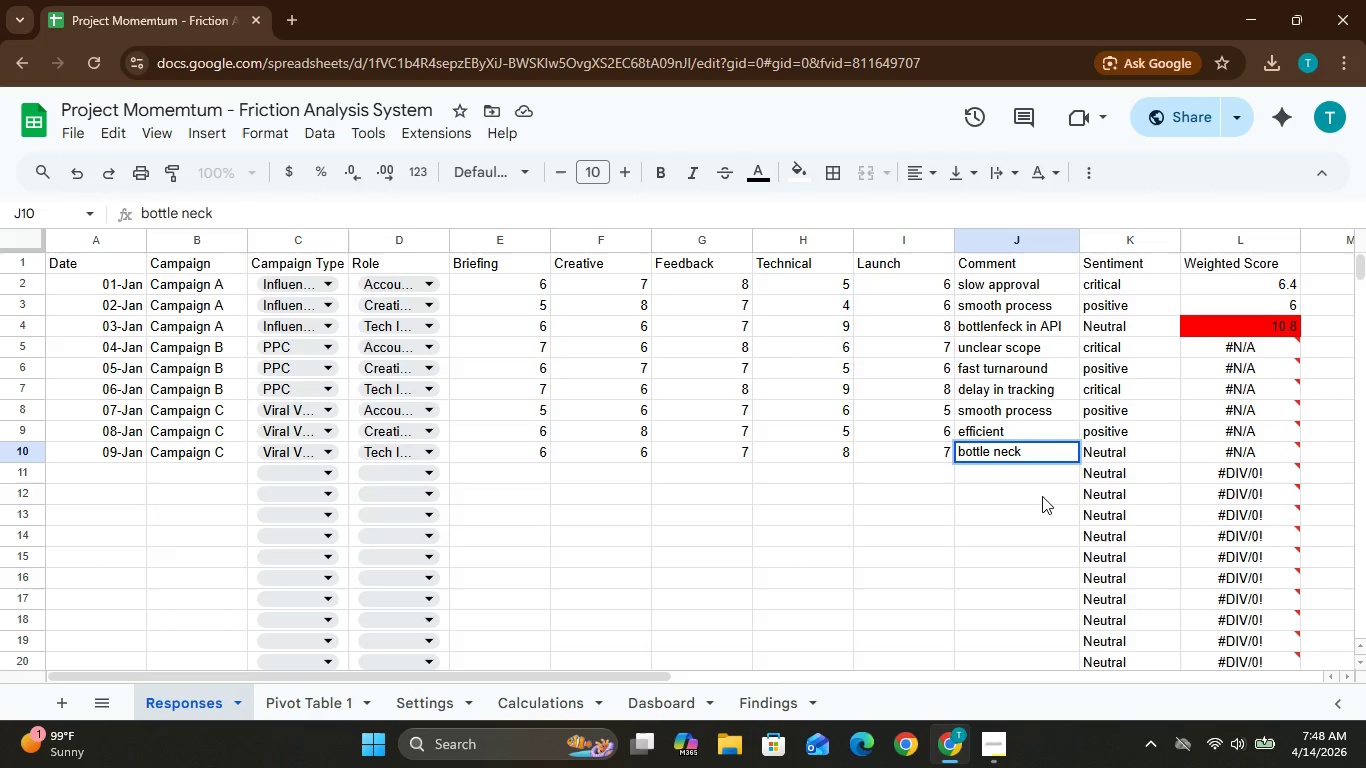 
key(Backspace)
 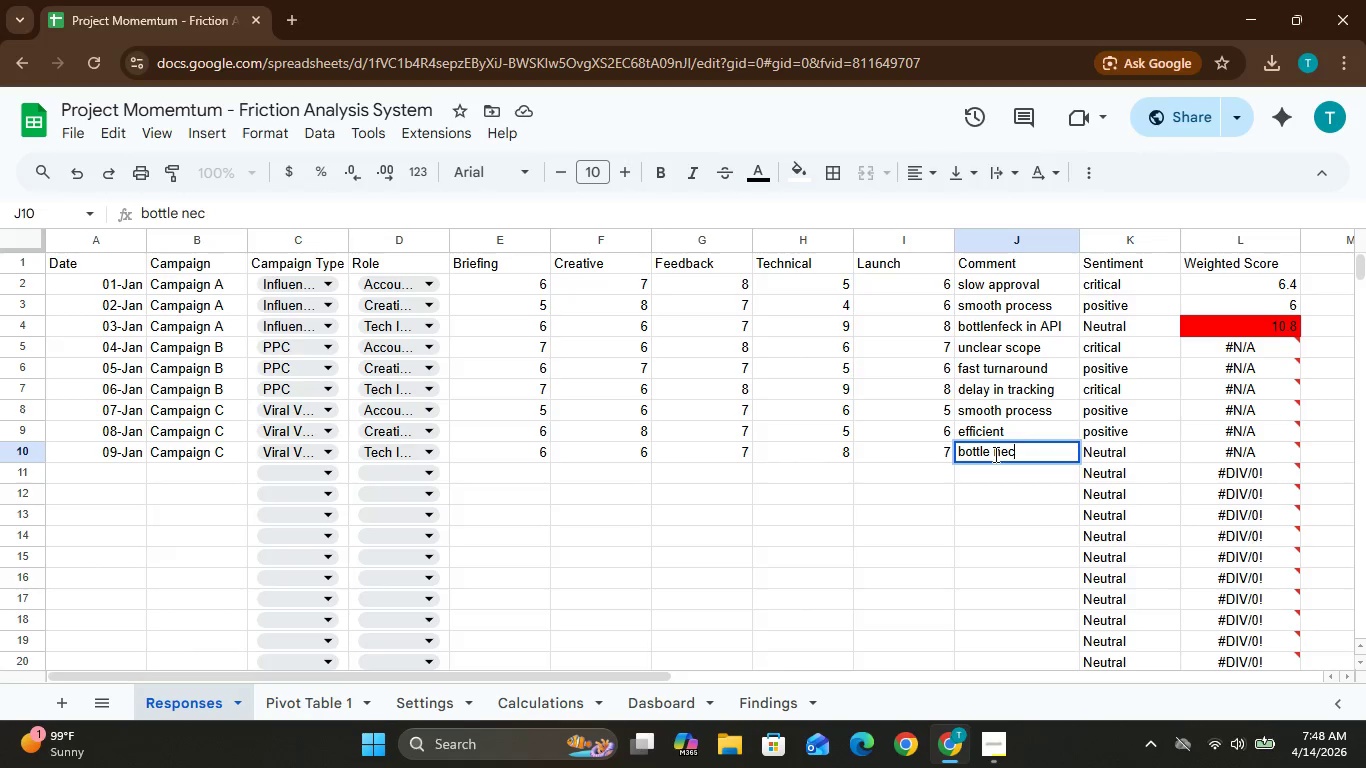 
left_click([992, 450])
 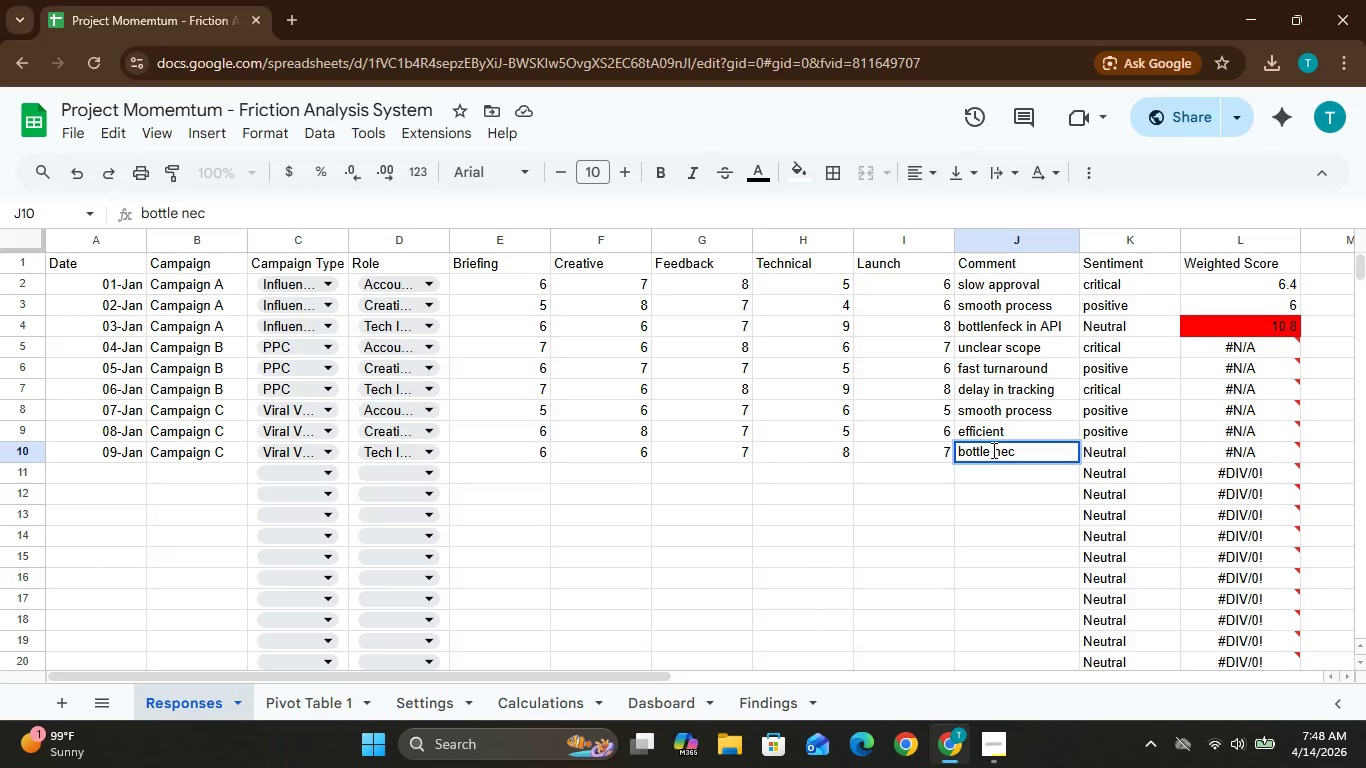 
key(Backspace)
 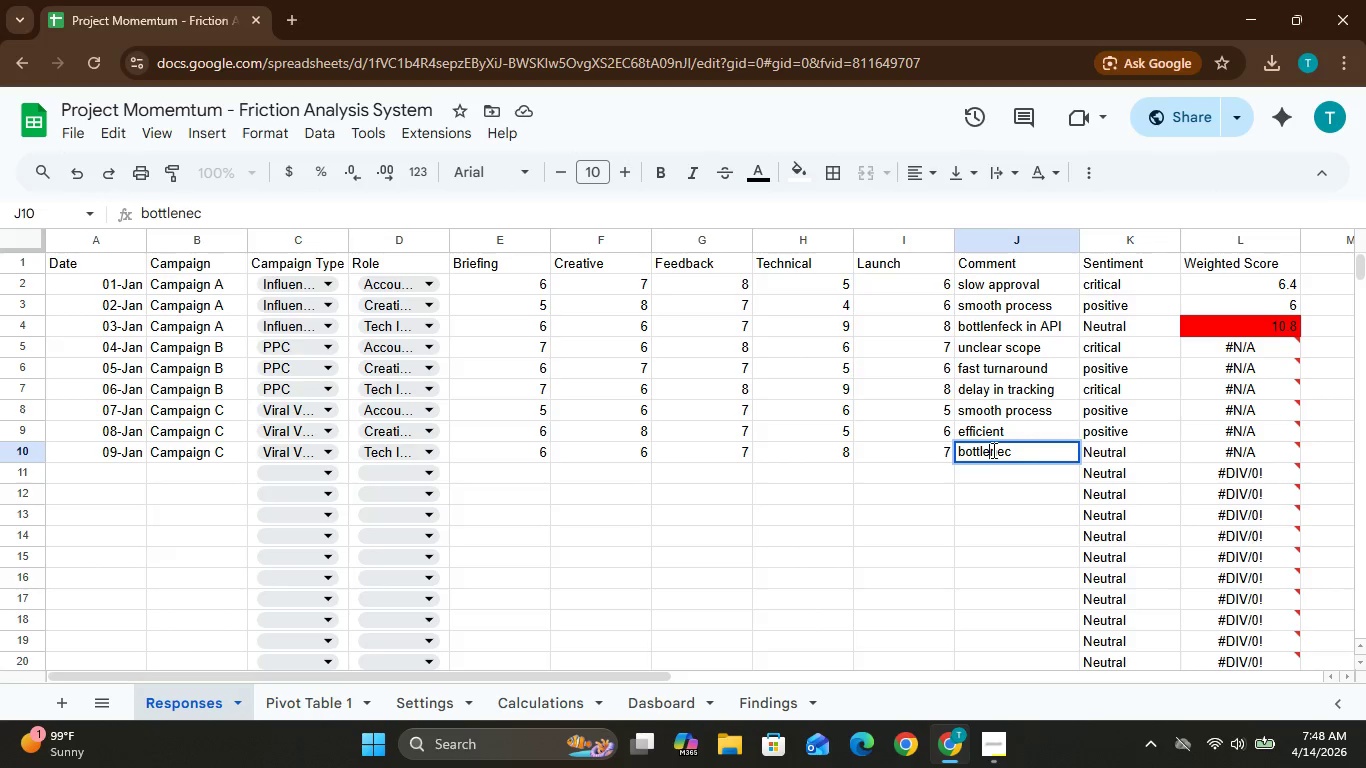 
key(Backspace)
 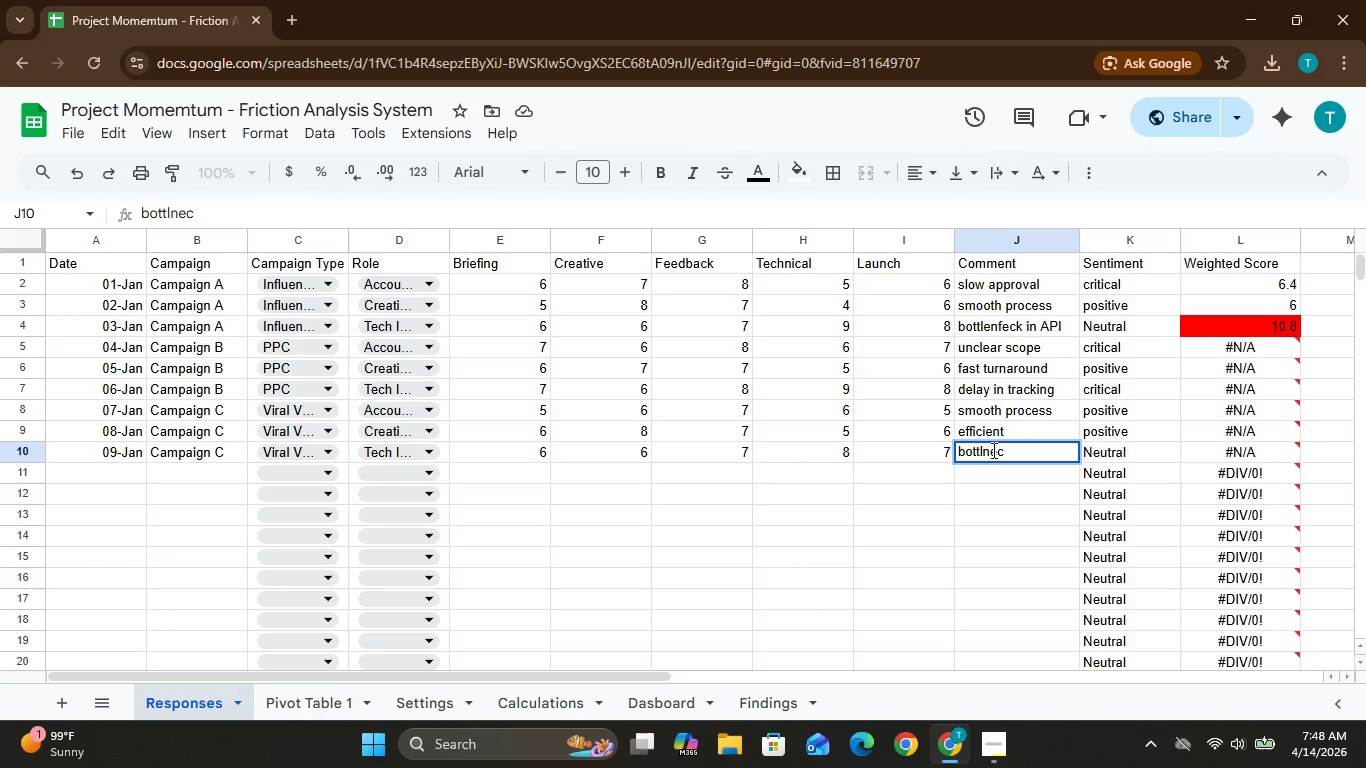 
key(E)
 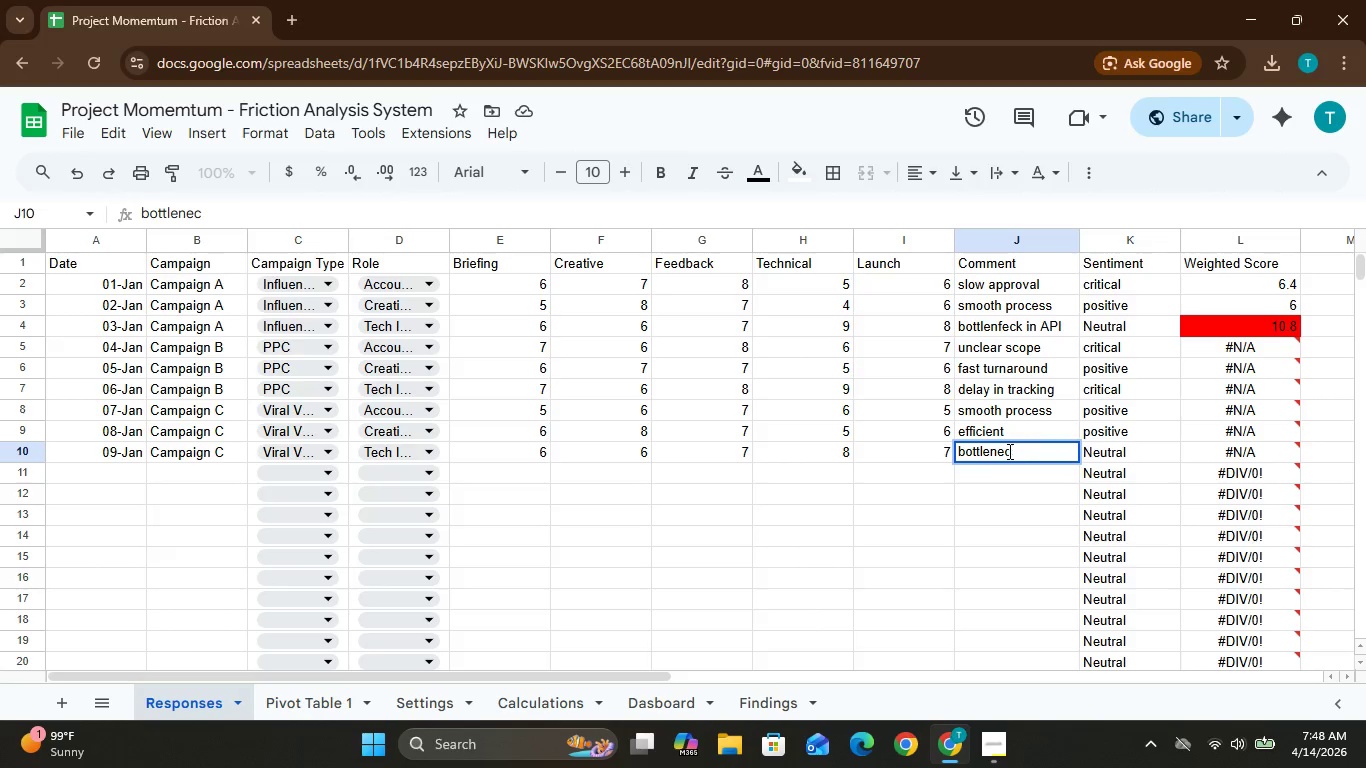 
left_click([1015, 453])
 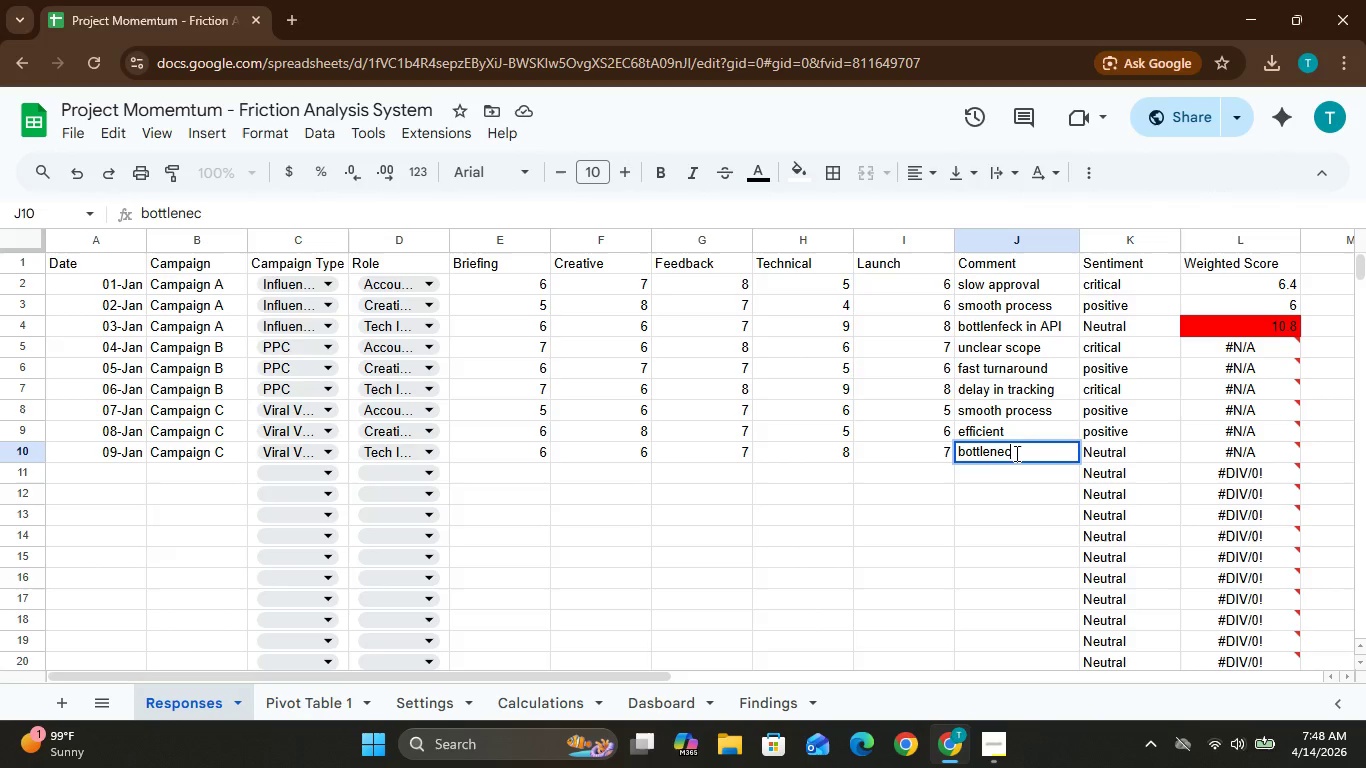 
key(K)
 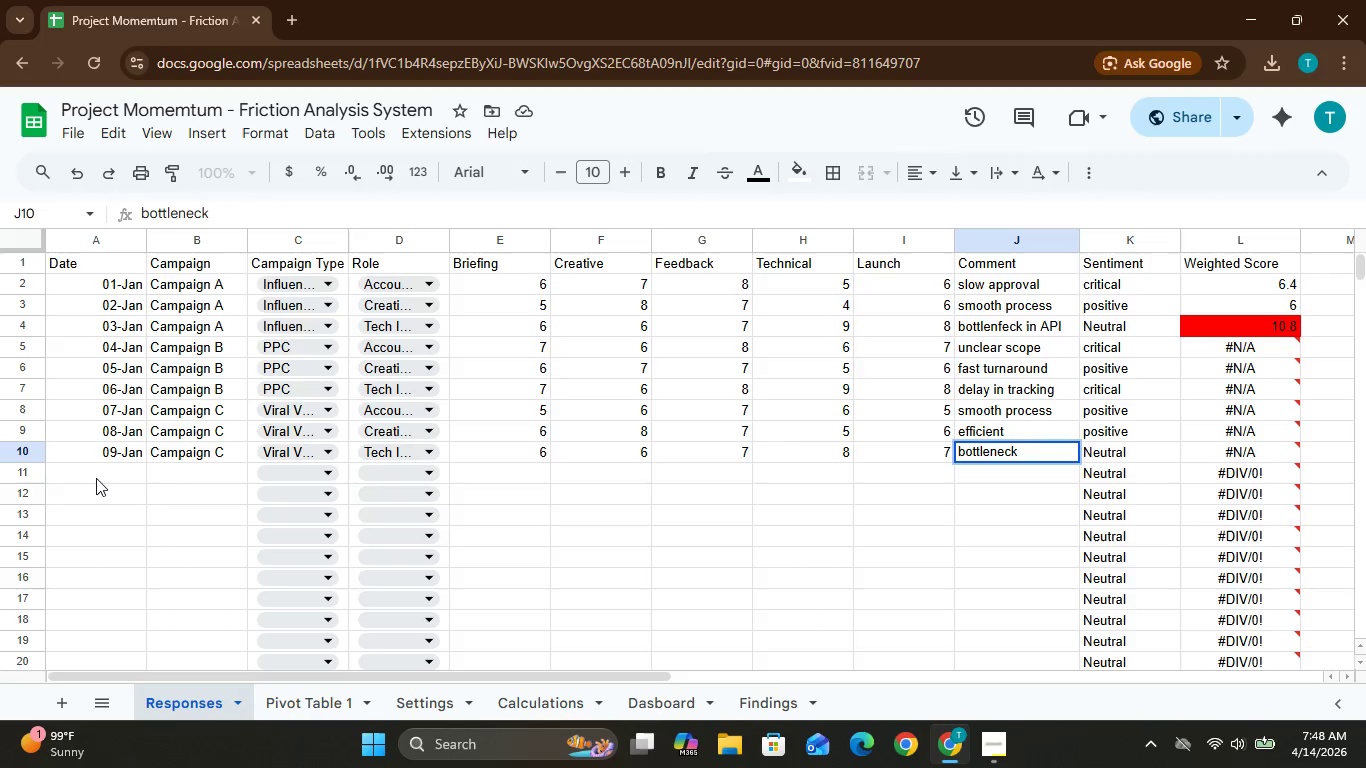 
wait(5.08)
 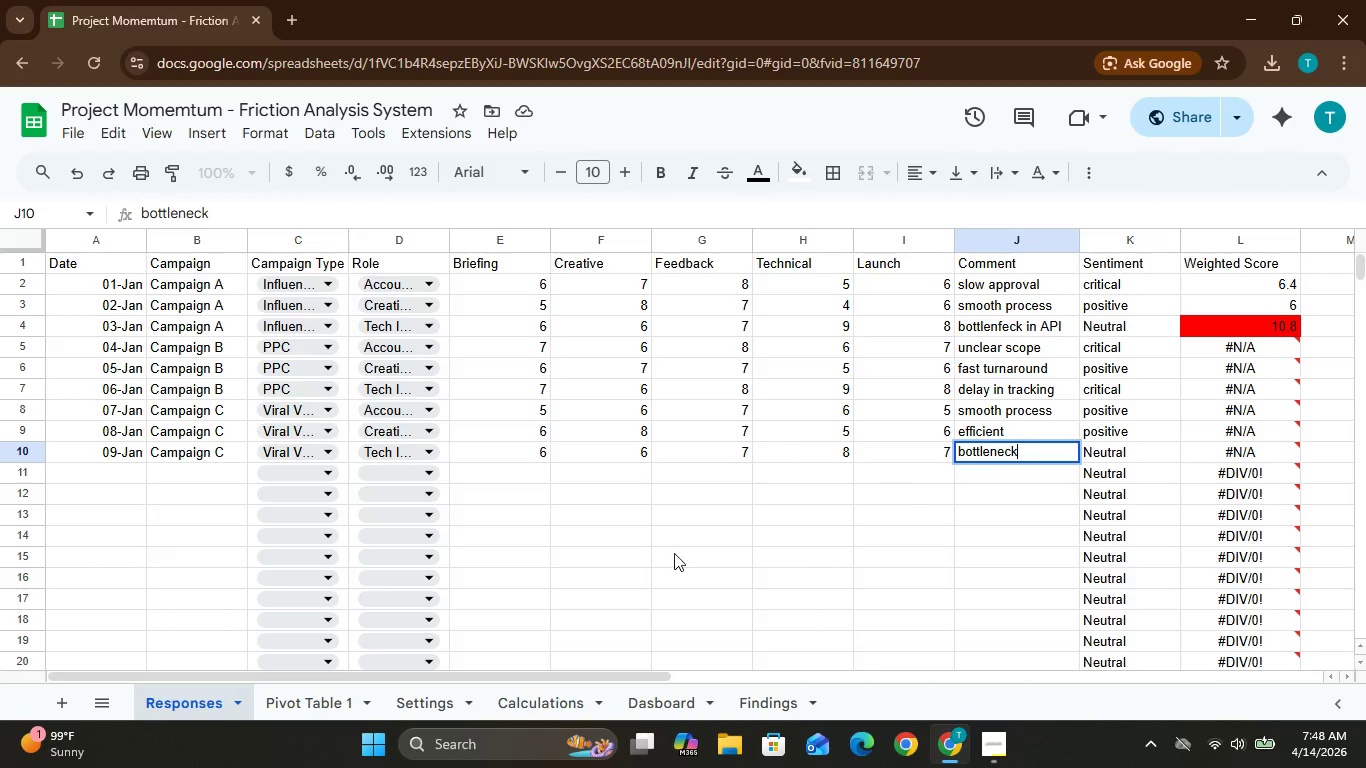 
left_click([100, 468])
 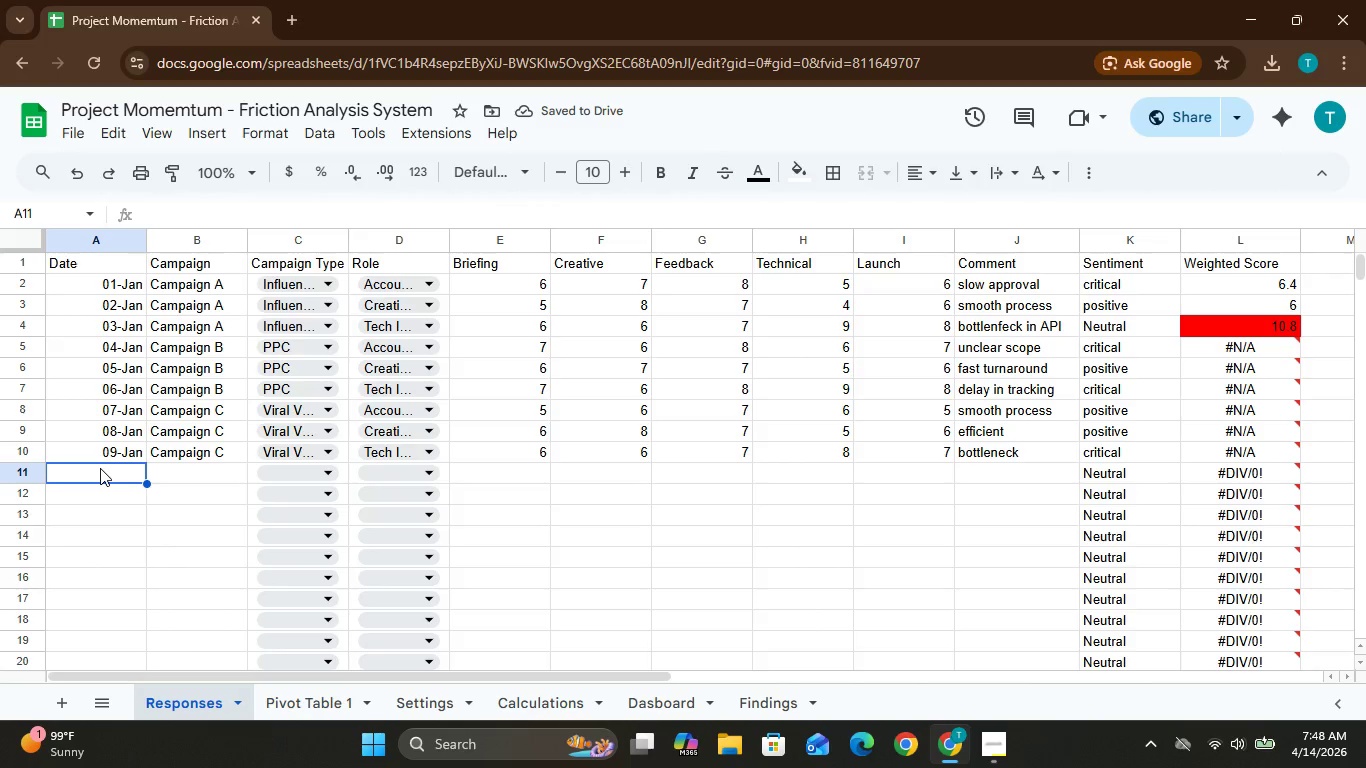 
key(0)
 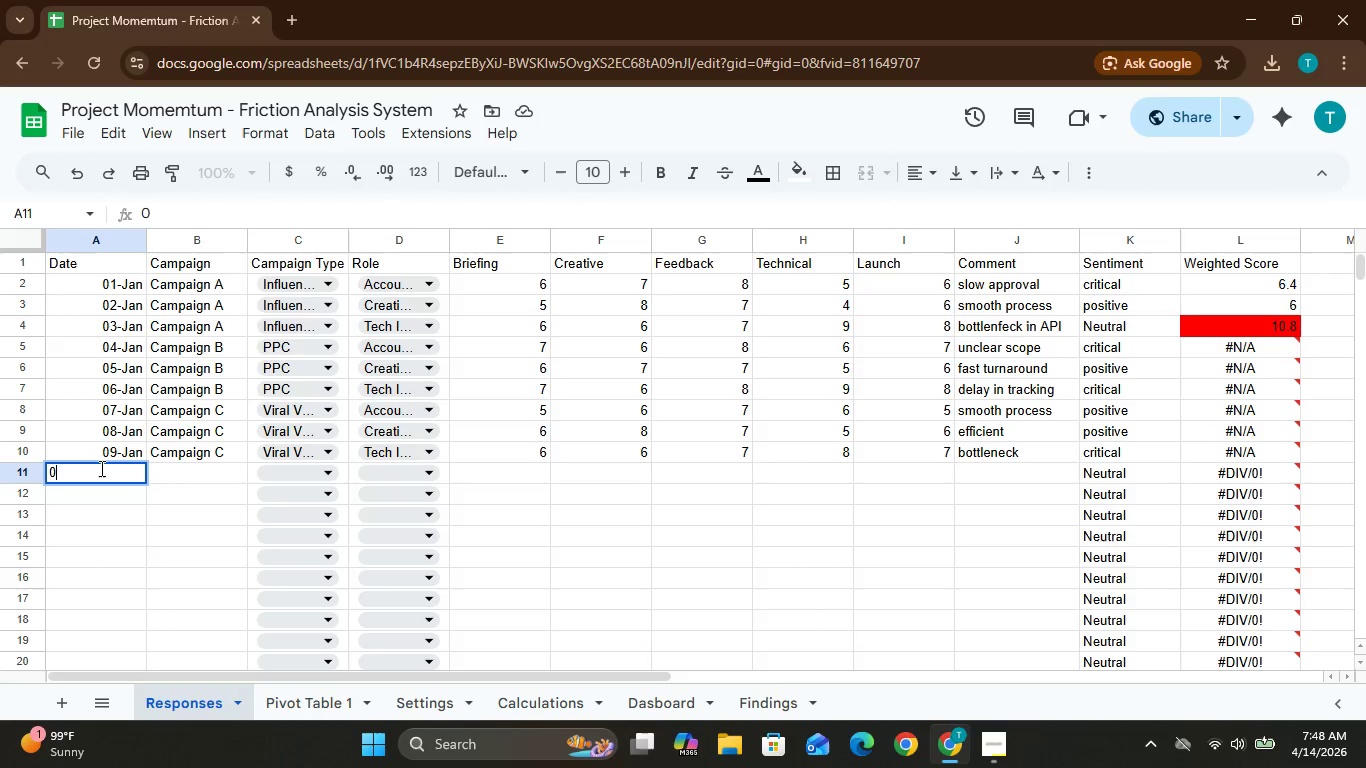 
key(Backspace)
type(10)
 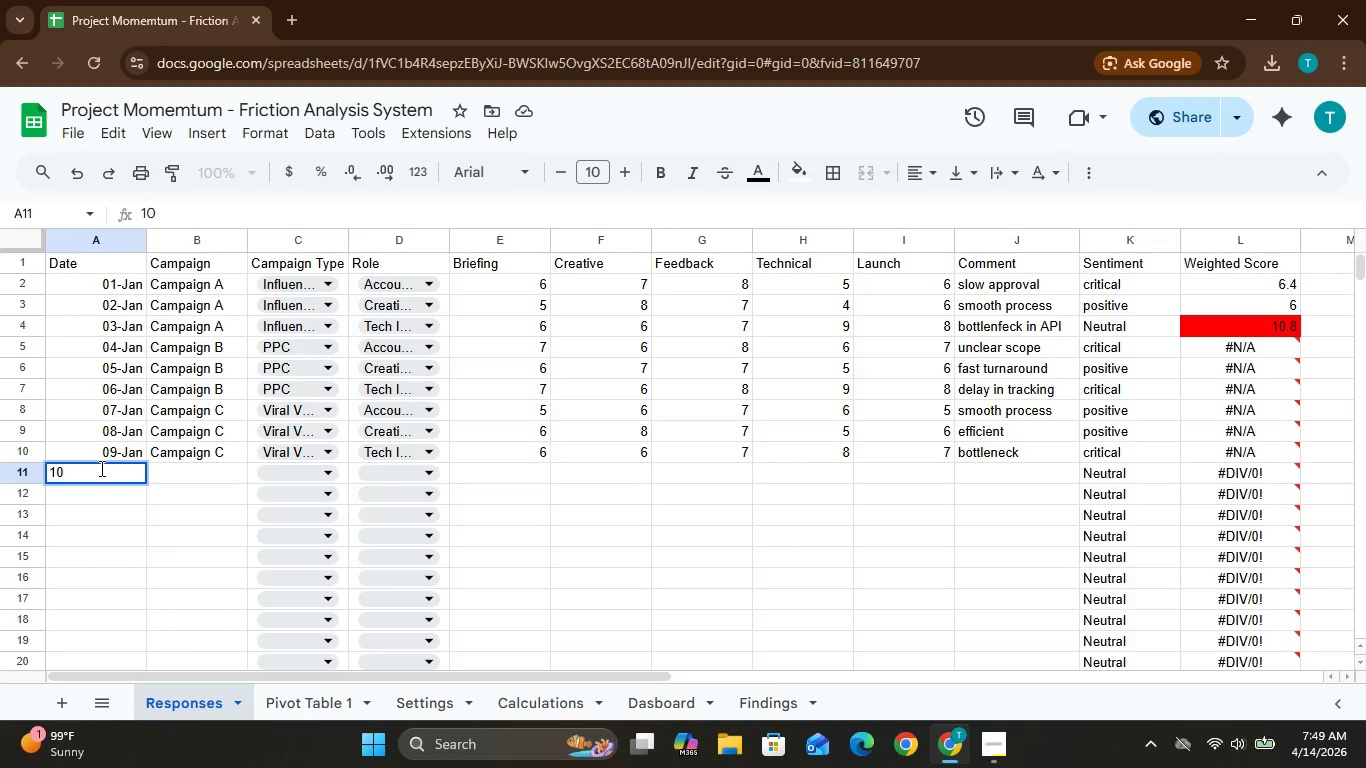 
type(-Jamn)
key(Backspace)
key(Backspace)
type(n)
 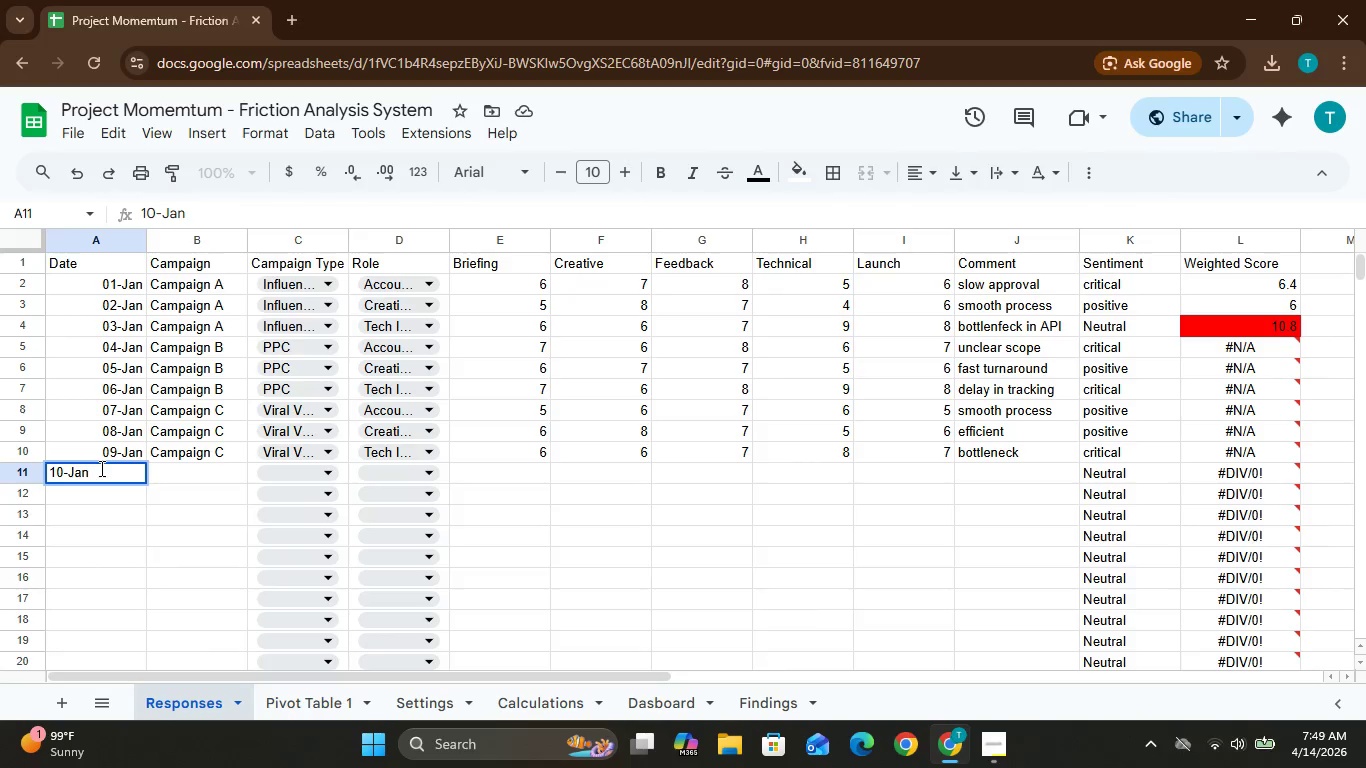 
left_click([196, 465])
 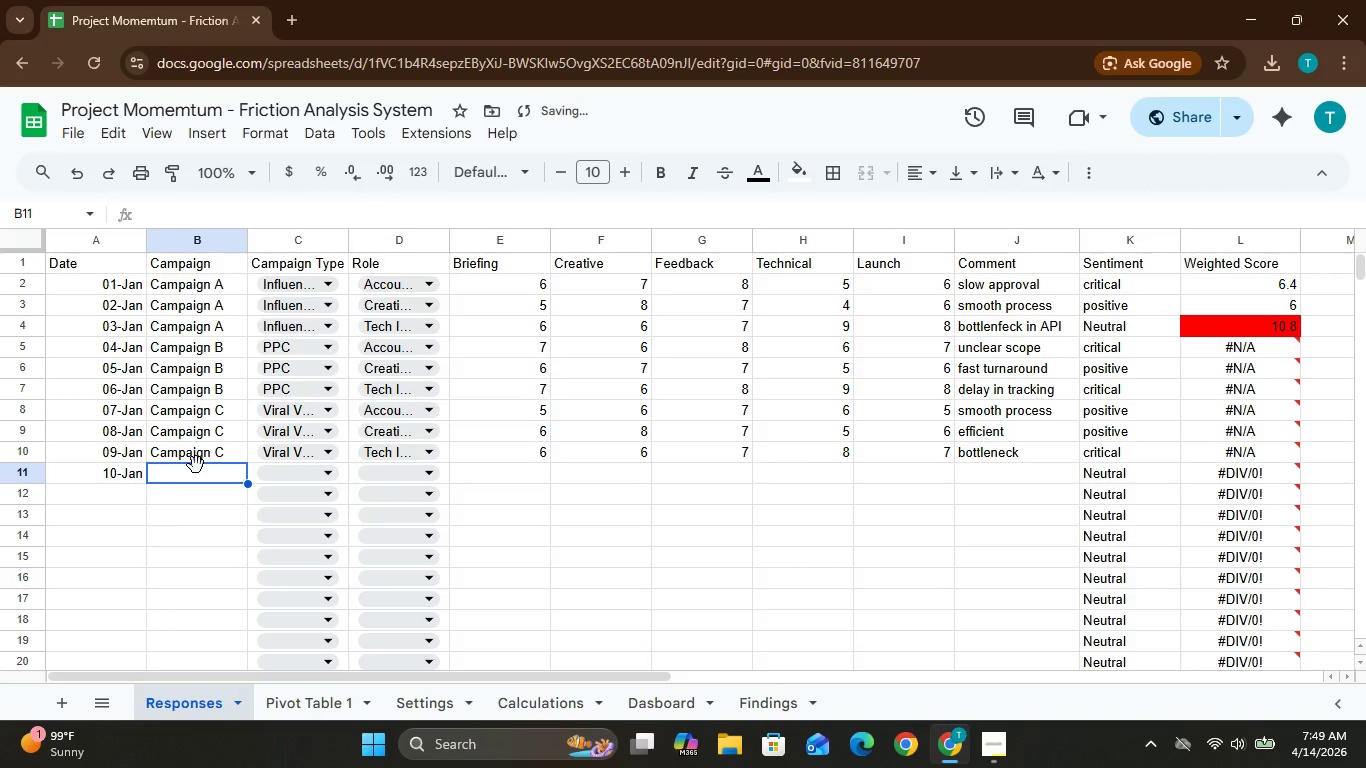 
type(Campain)
key(Backspace)
type(gnb)
key(Backspace)
type( )
 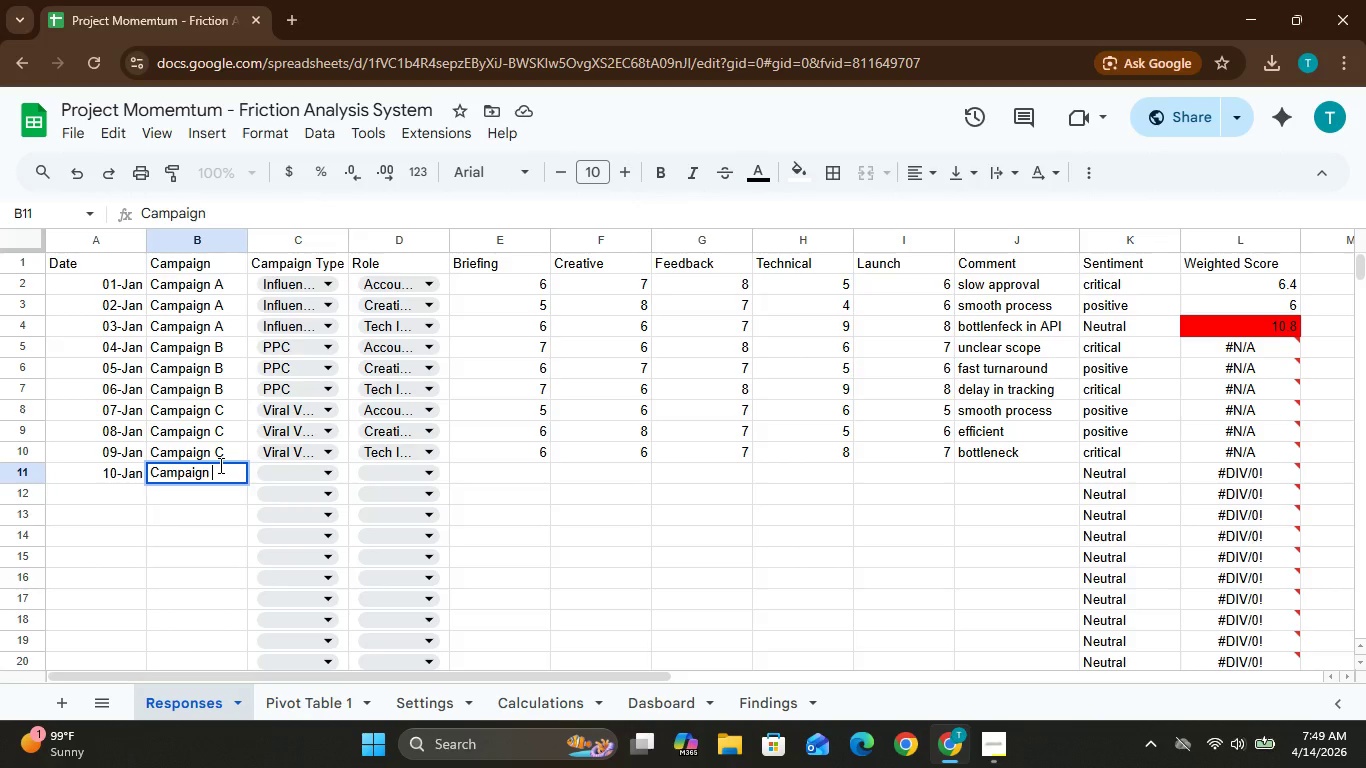 
wait(7.3)
 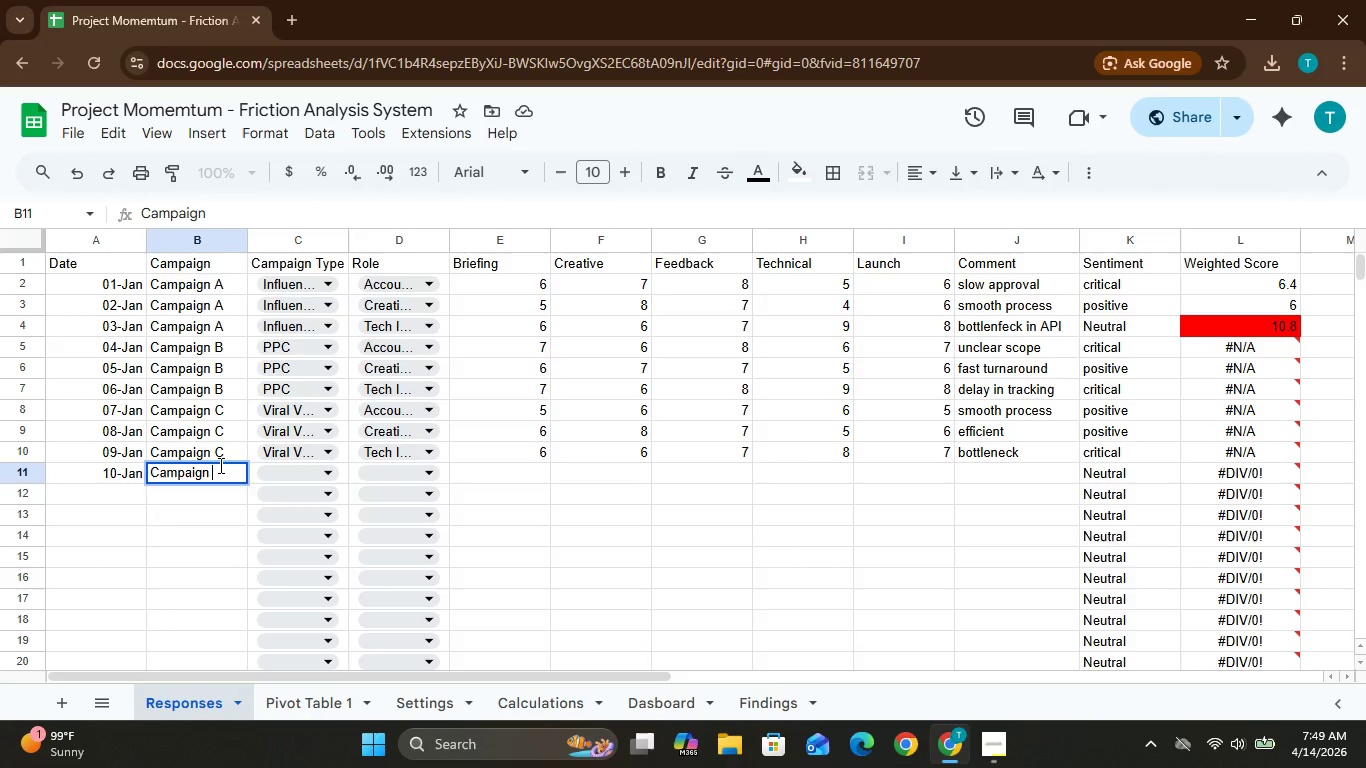 
key(Shift+D)
 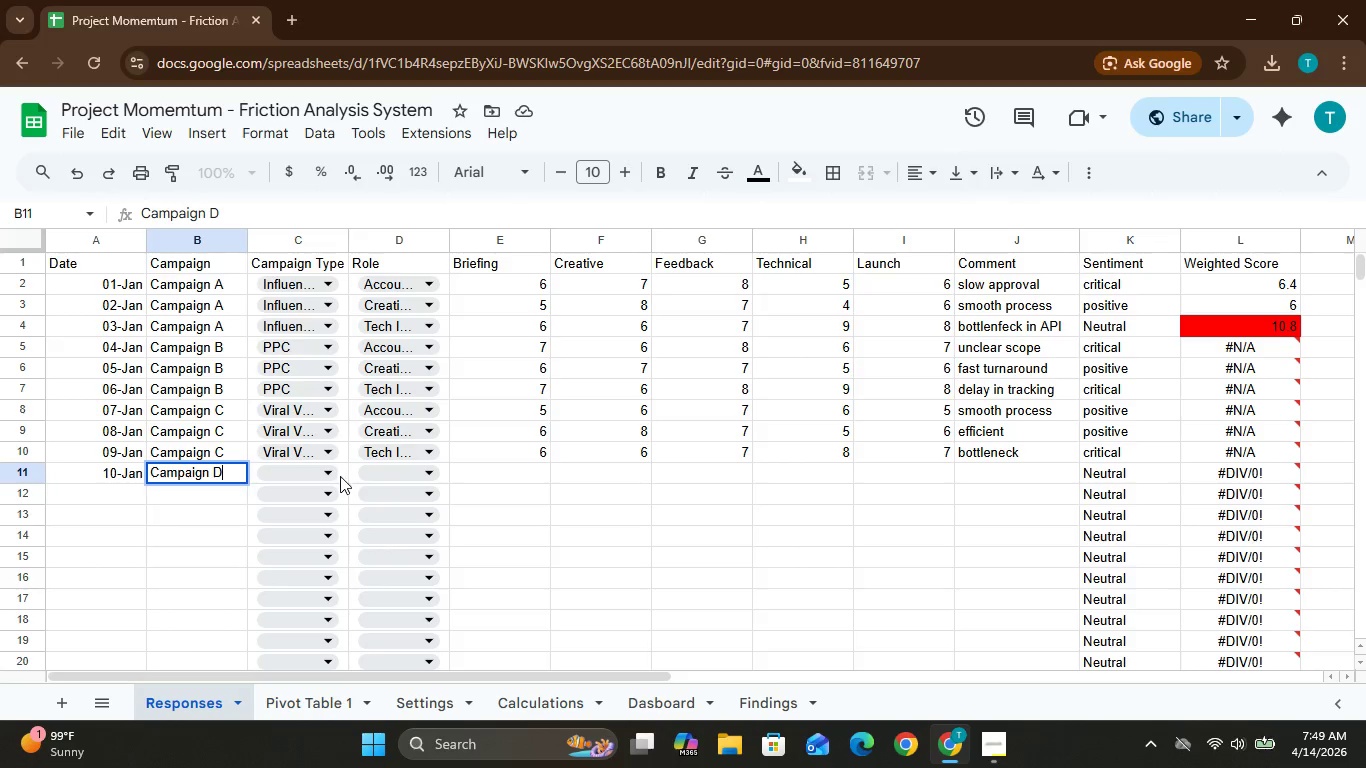 
left_click([329, 473])
 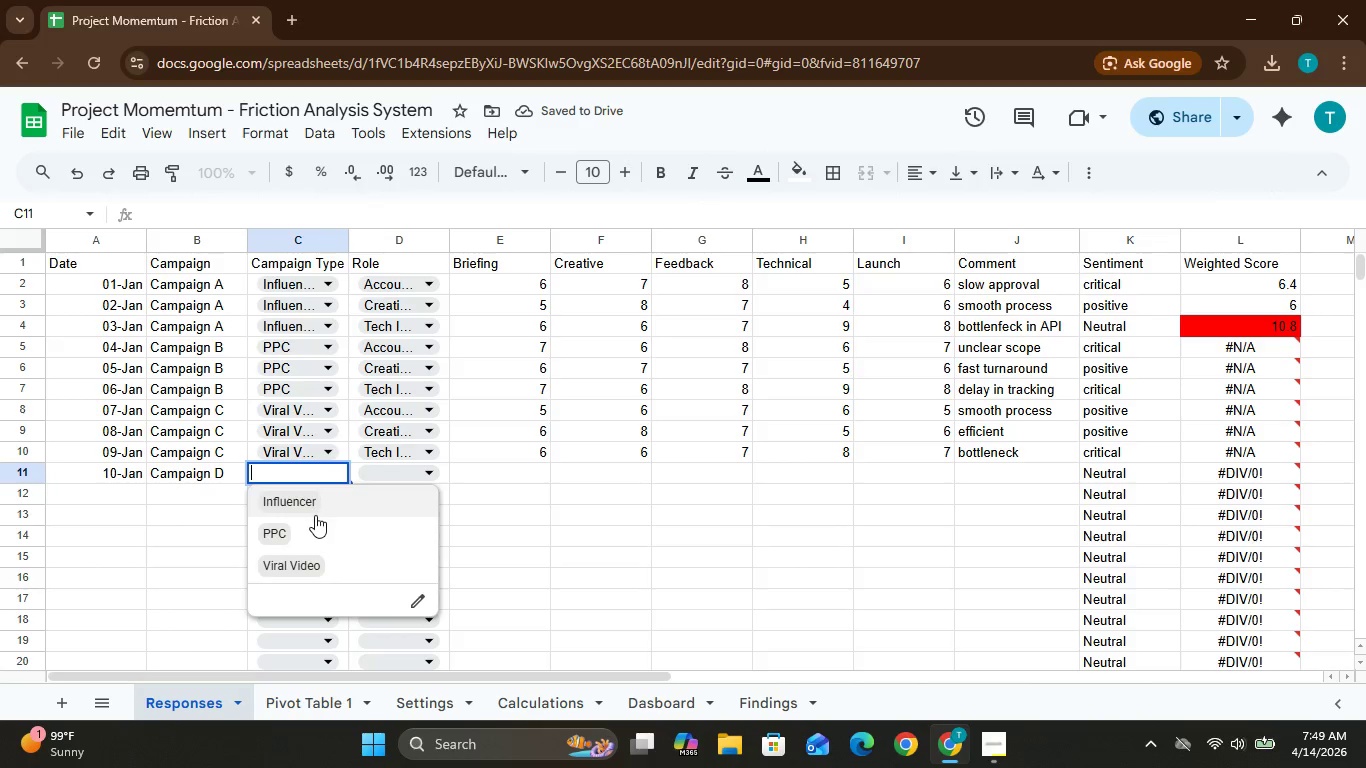 
left_click([297, 530])
 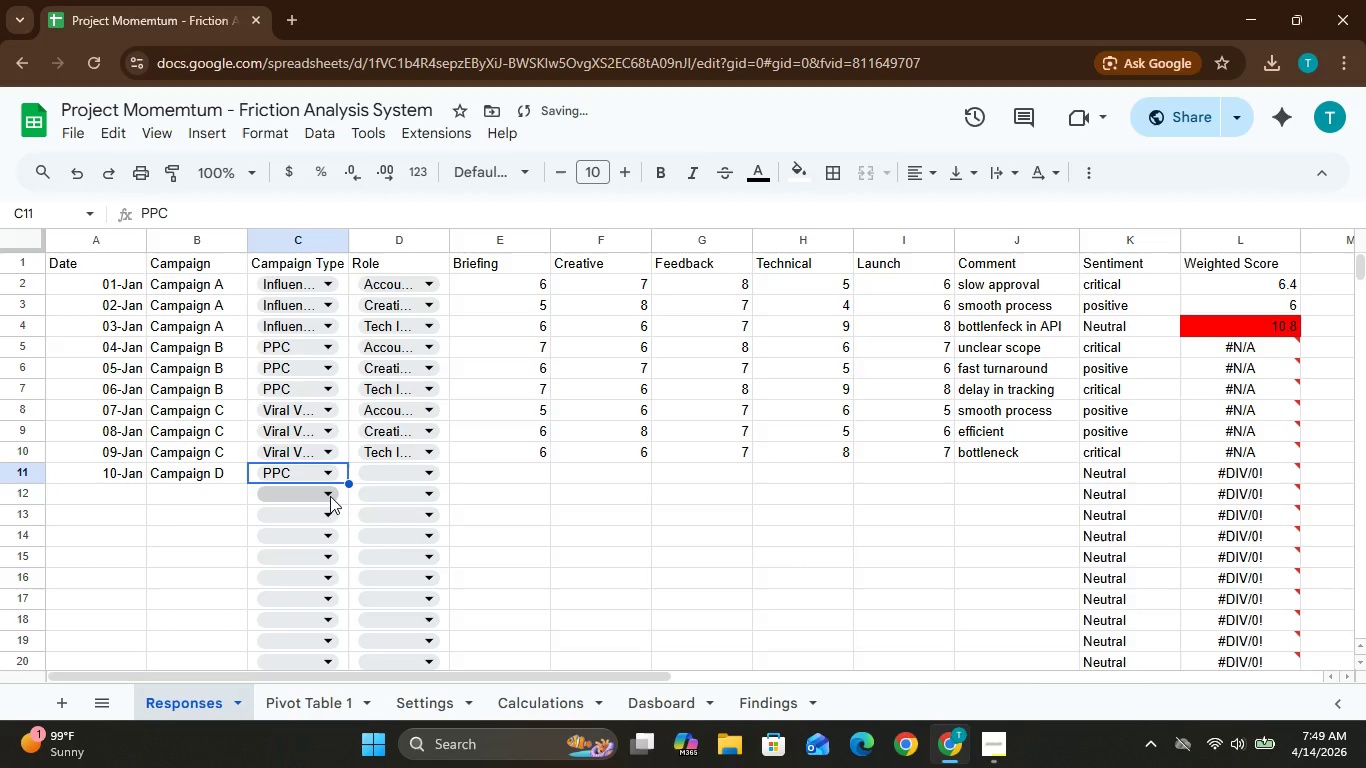 
left_click([330, 496])
 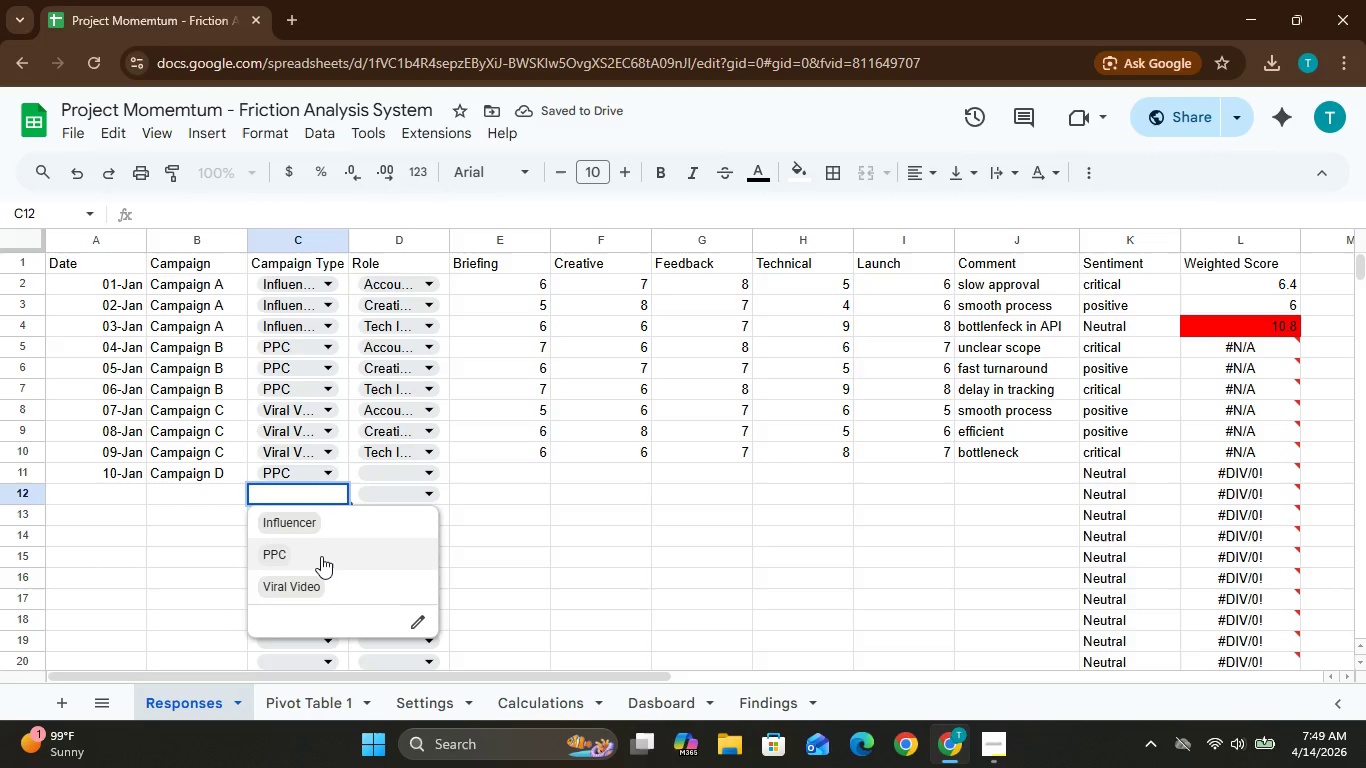 
left_click([321, 558])
 